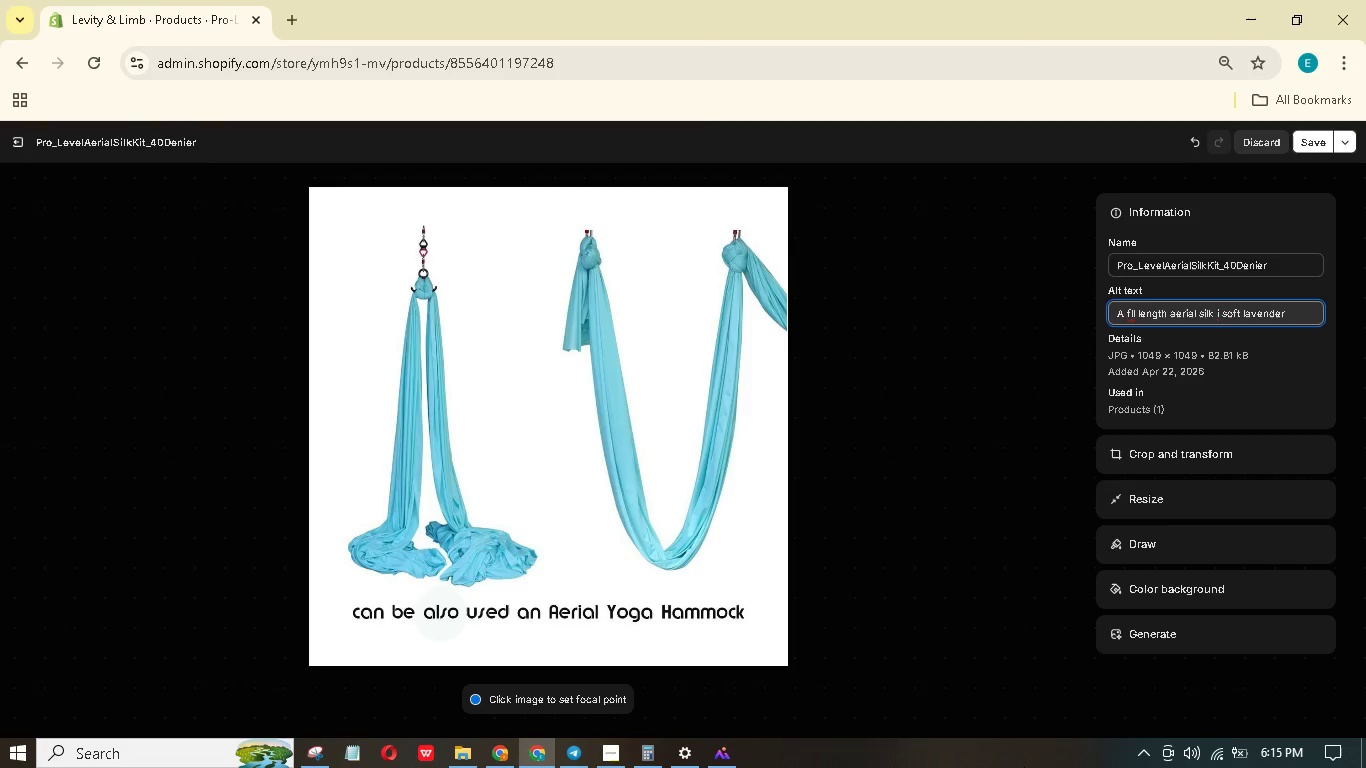 
hold_key(key=E, duration=0.34)
 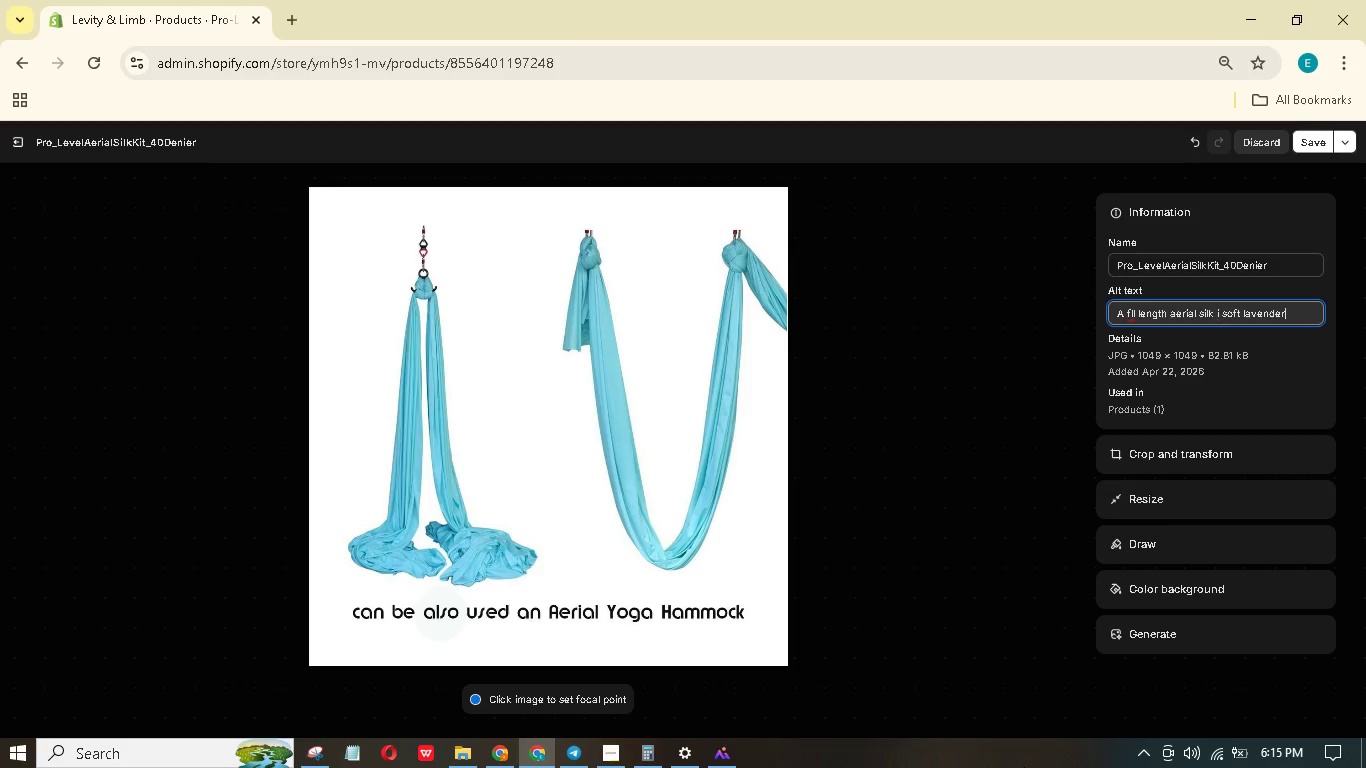 
hold_key(key=Comma, duration=0.31)
 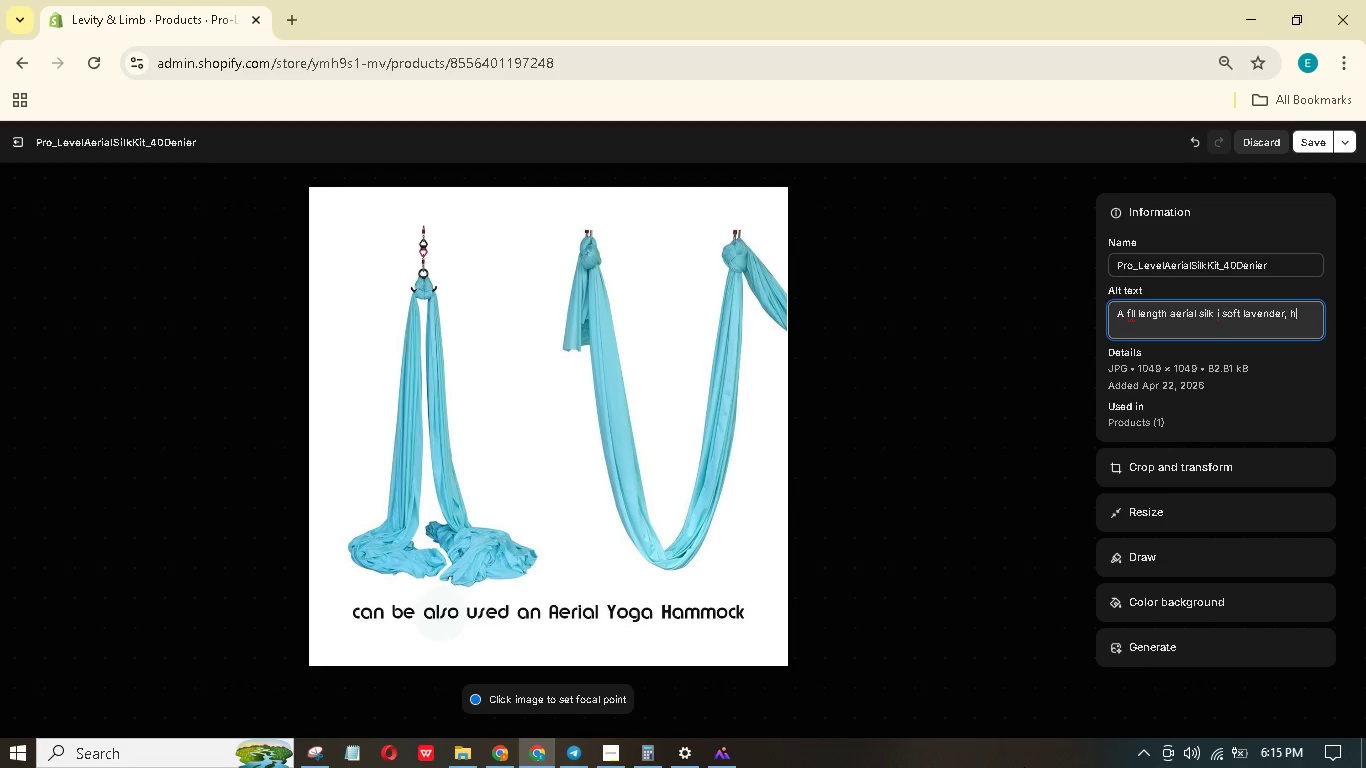 
type( hanging rom a studo ceiling mount, with a professional)
 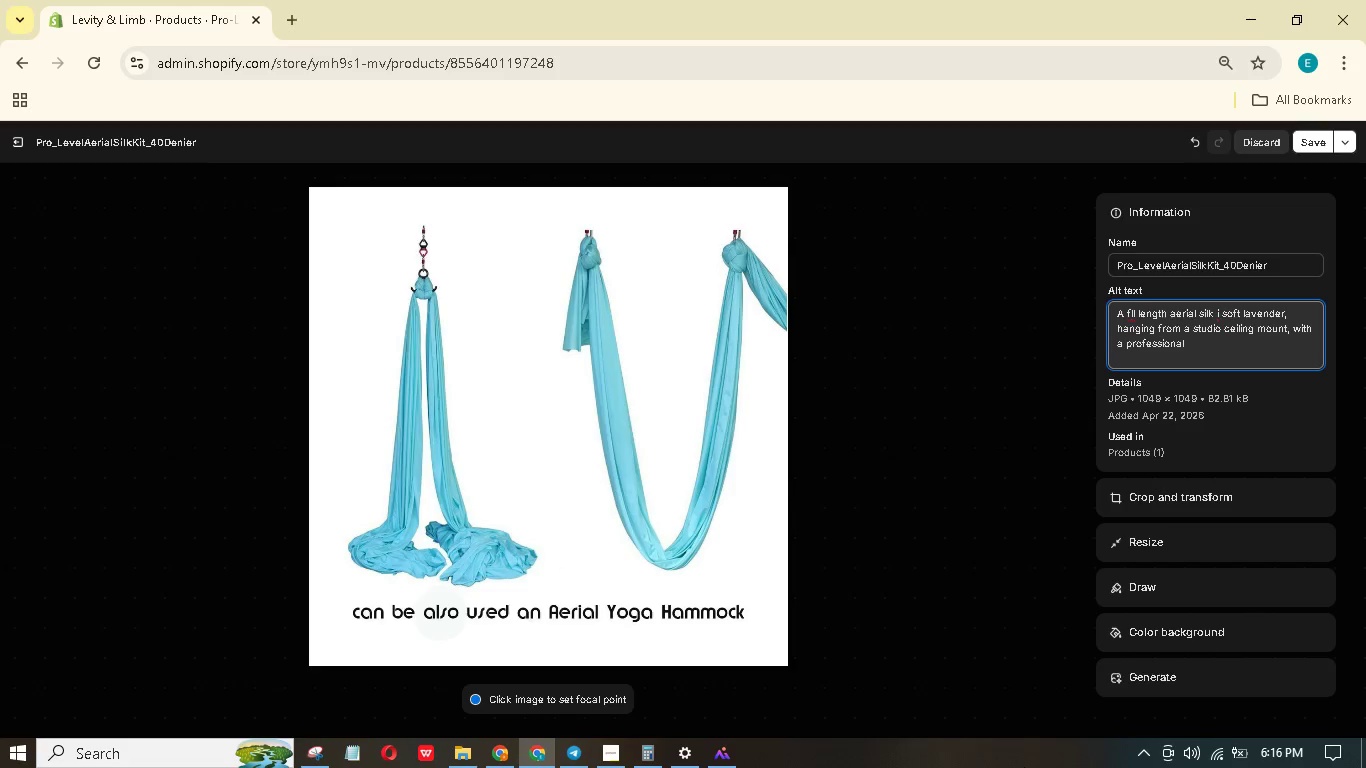 
type( rigging swivel and steel carabinr)
 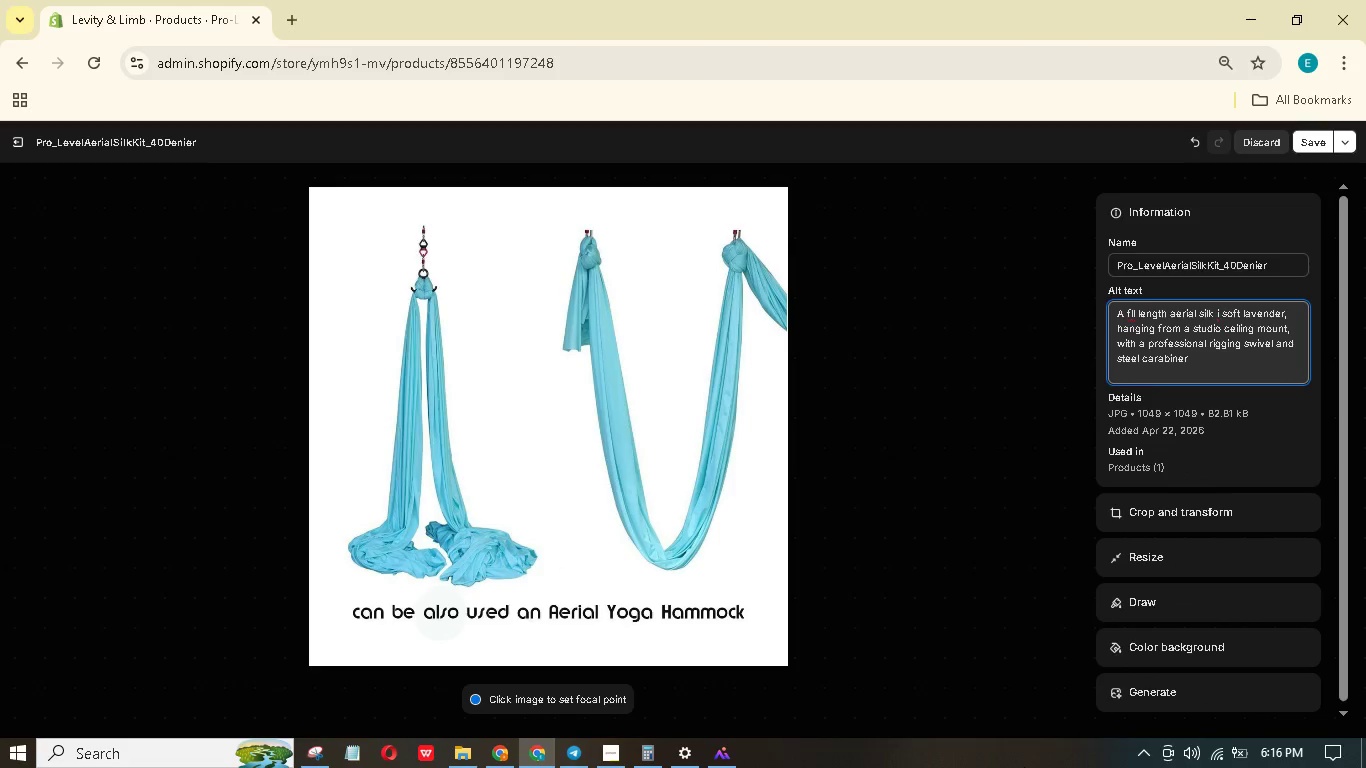 
hold_key(key=E, duration=0.34)
 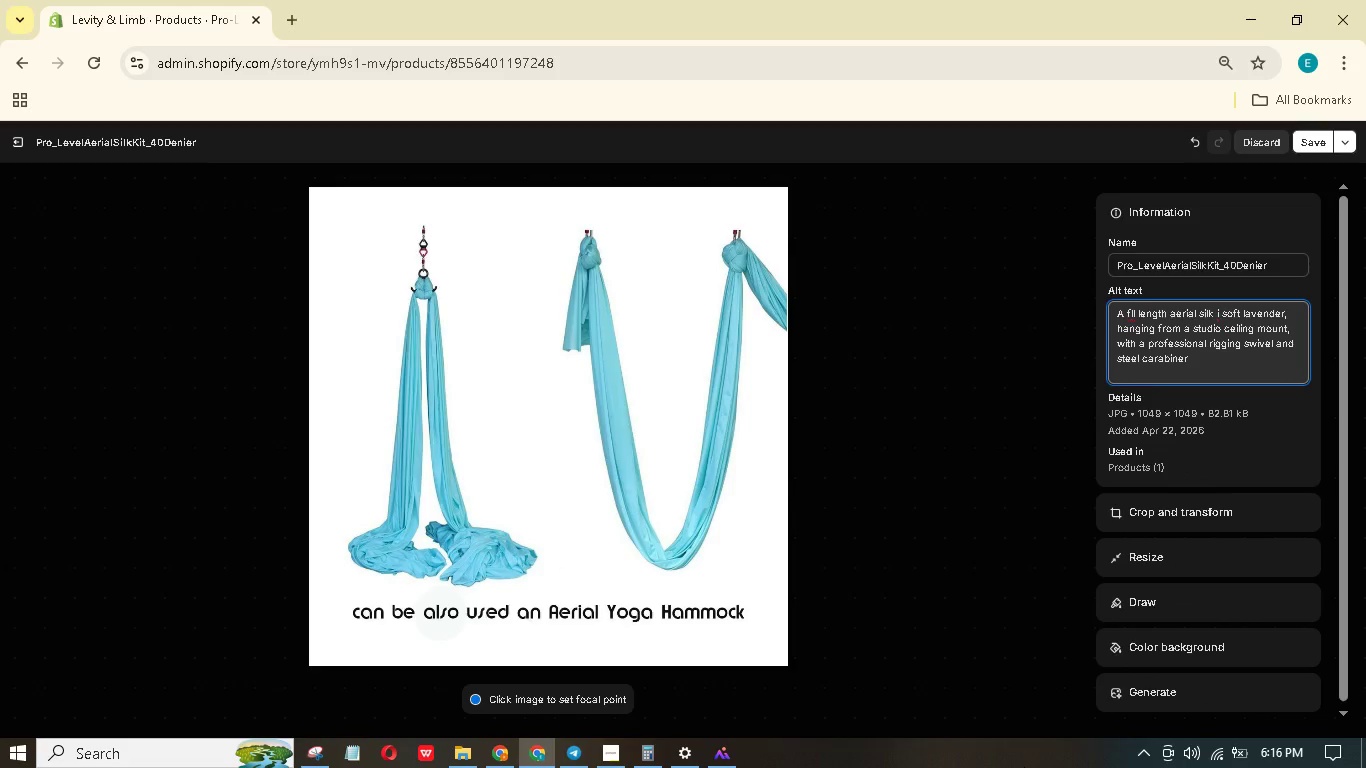 
wait(12.06)
 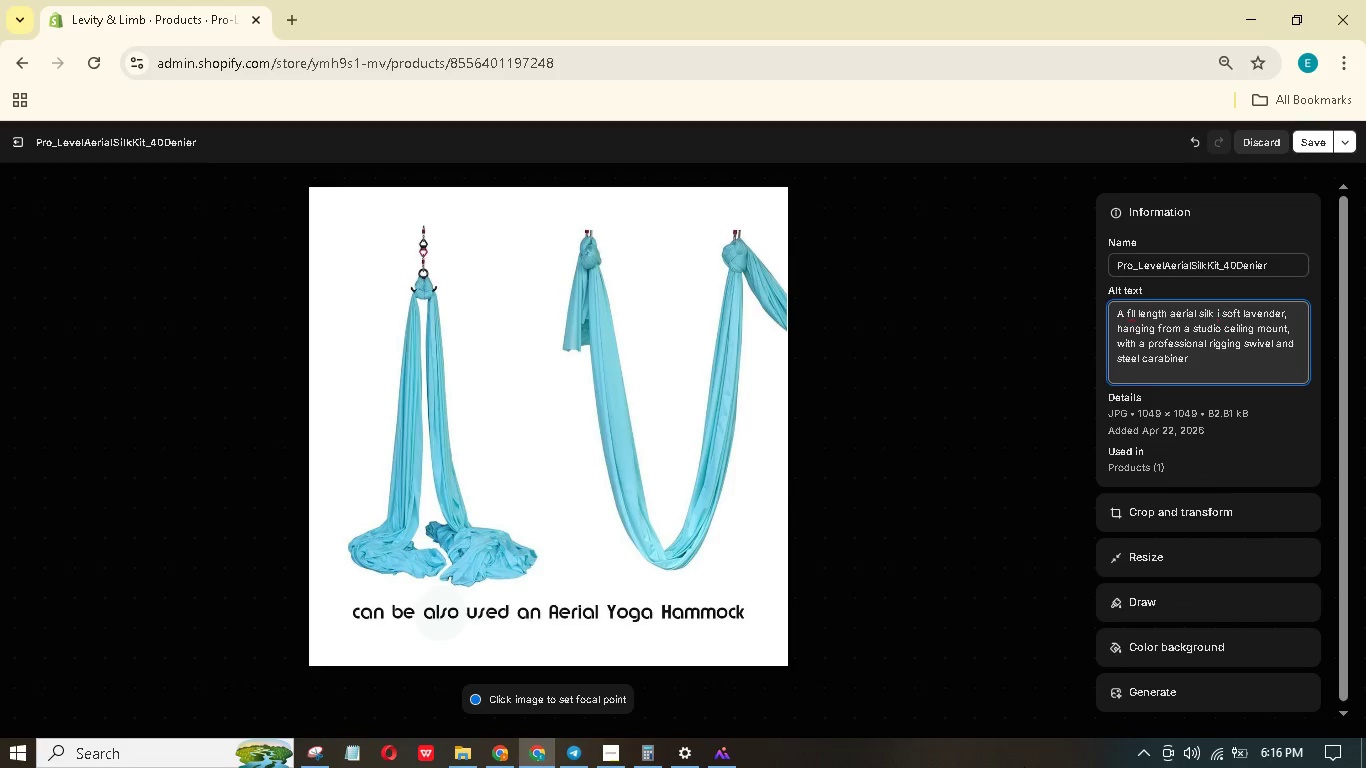 
type( visible )
 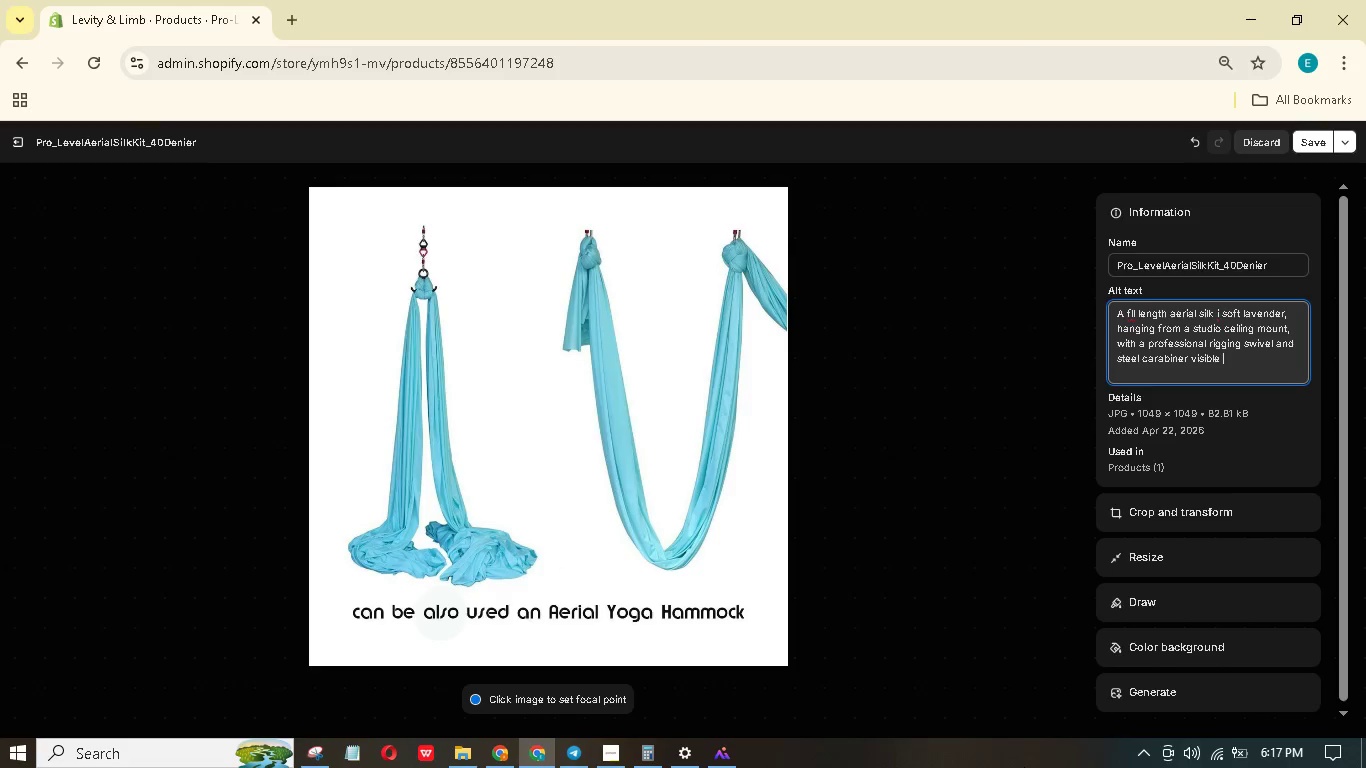 
wait(11.33)
 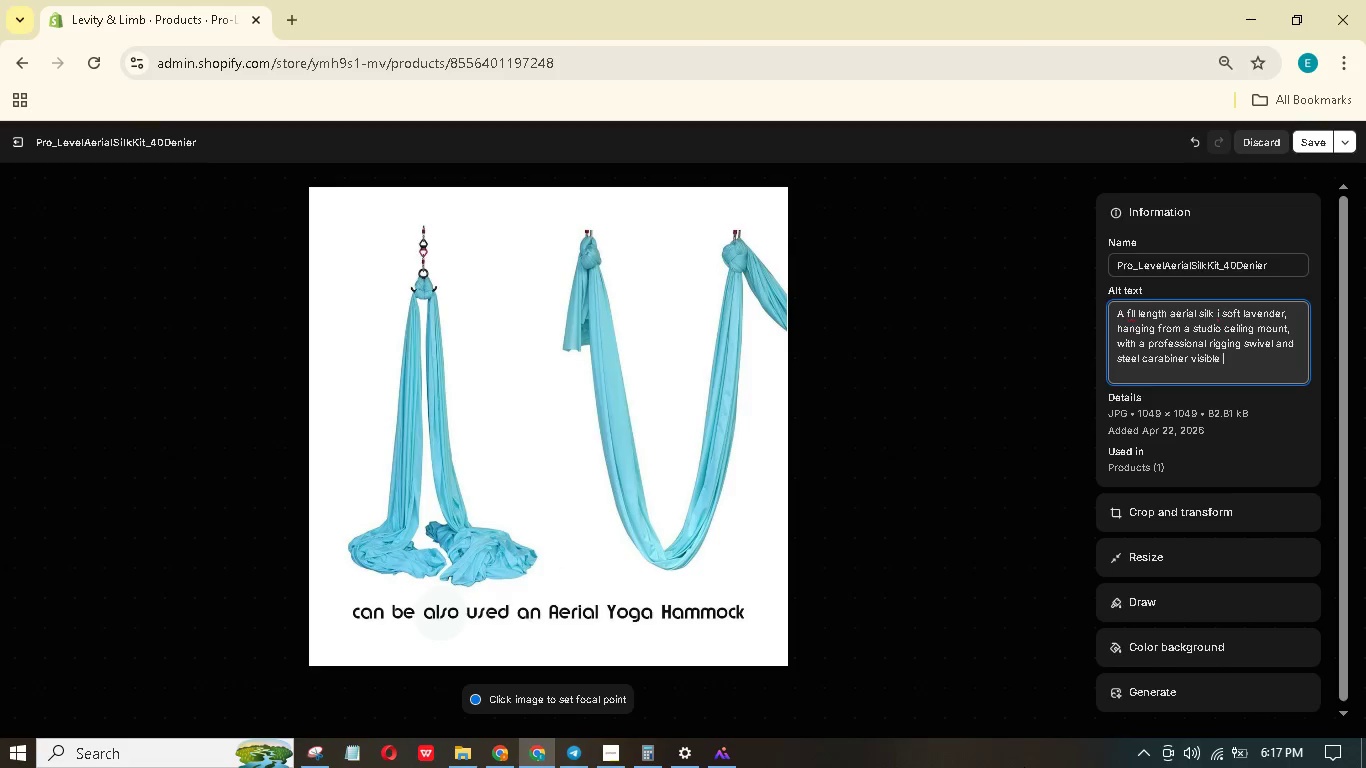 
hold_key(key=Comma, duration=0.33)
 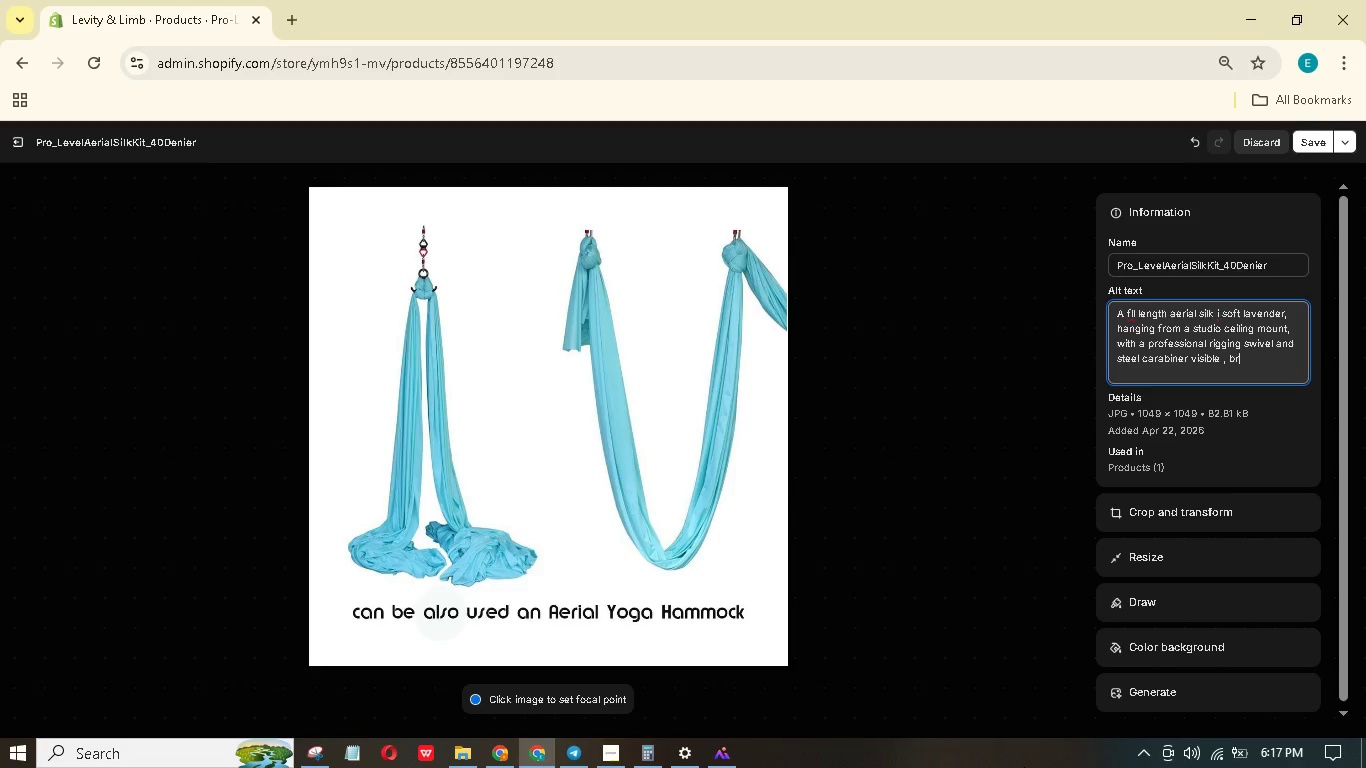 
type( briht visibl)
 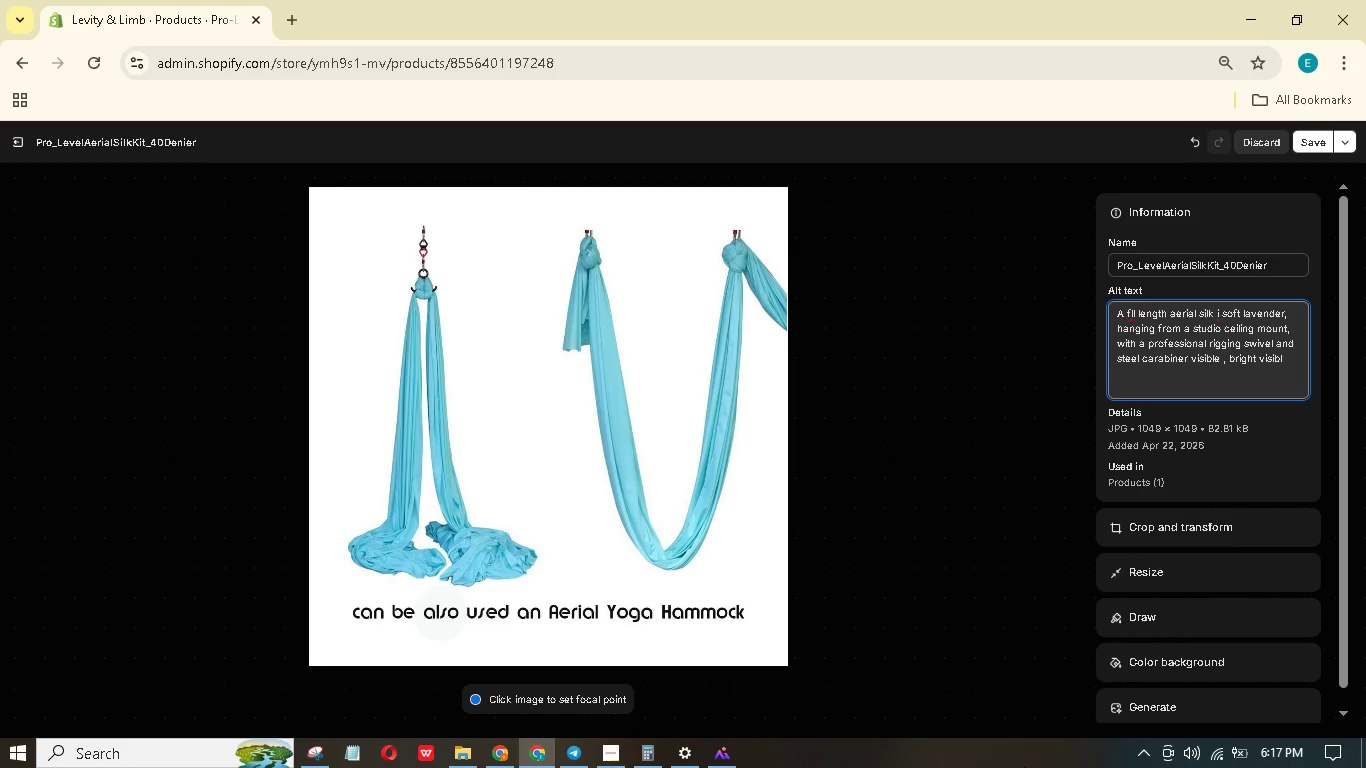 
hold_key(key=G, duration=0.33)
 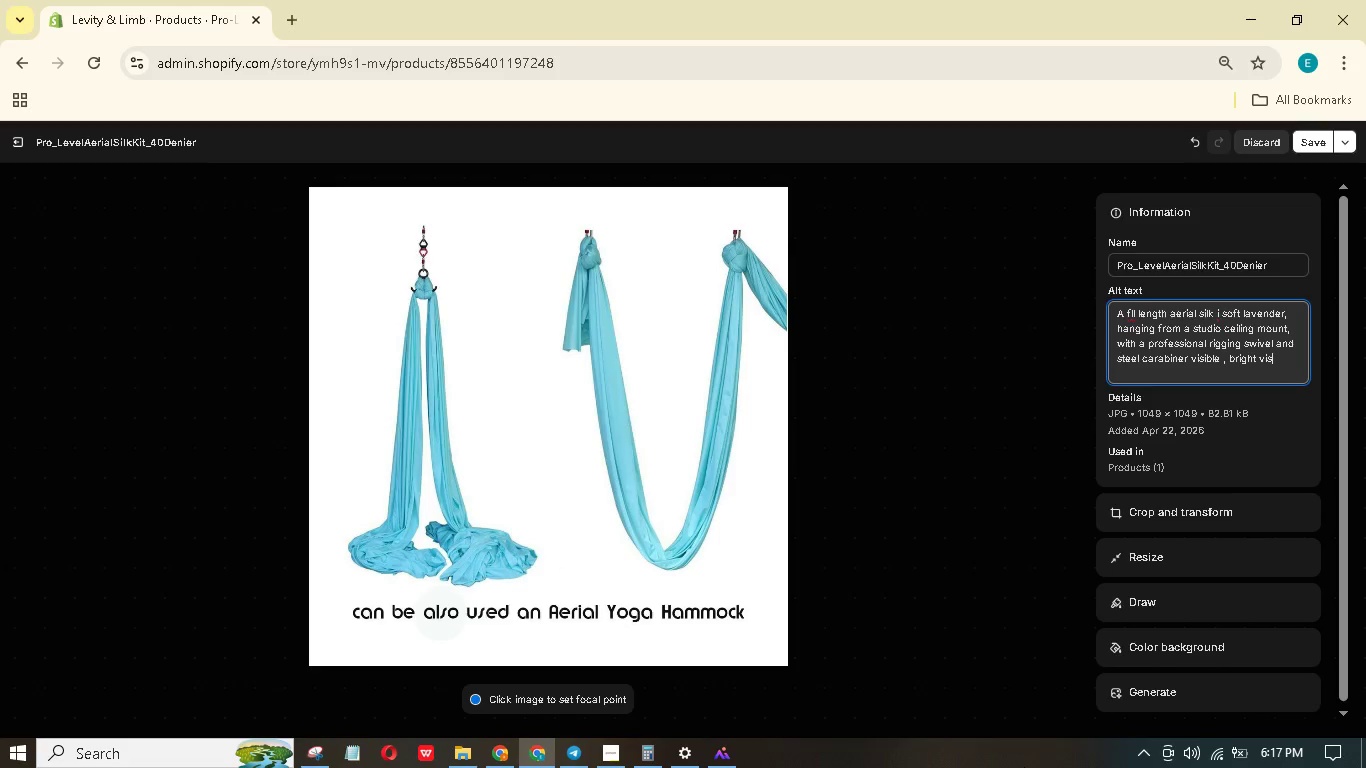 
key(Backspace)
key(Backspace)
key(Backspace)
key(Backspace)
key(Backspace)
key(Backspace)
type(flo)
 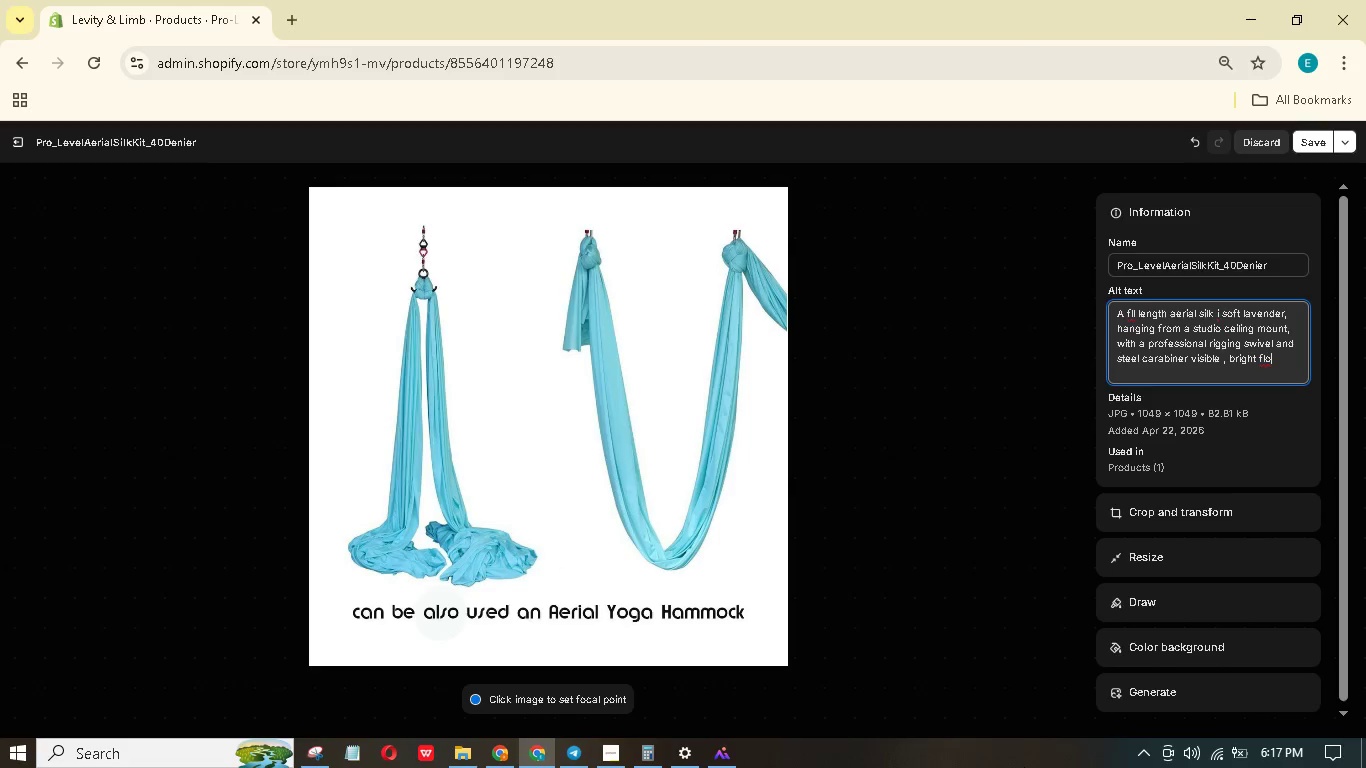 
key(Backspace)
key(Backspace)
key(Backspace)
key(Backspace)
type( light.)
 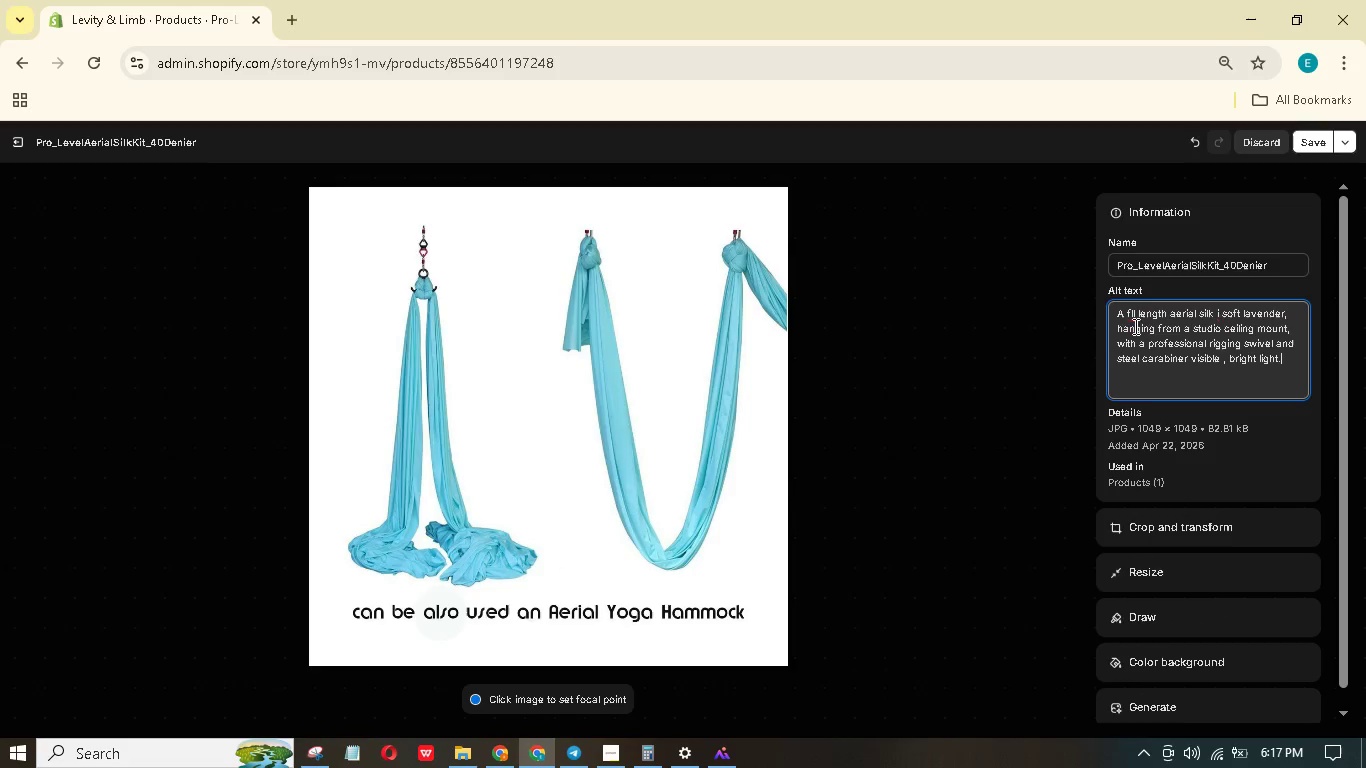 
left_click([1130, 310])
 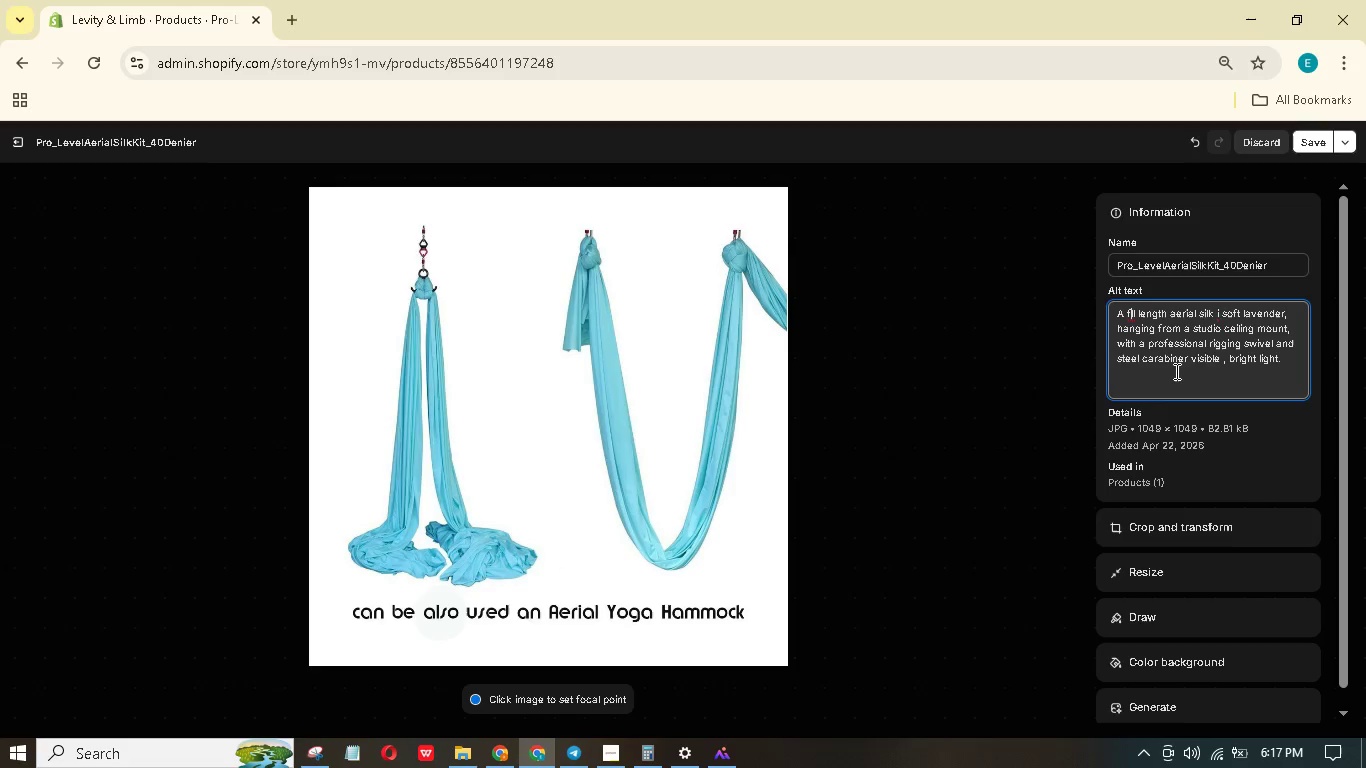 
key(U)
 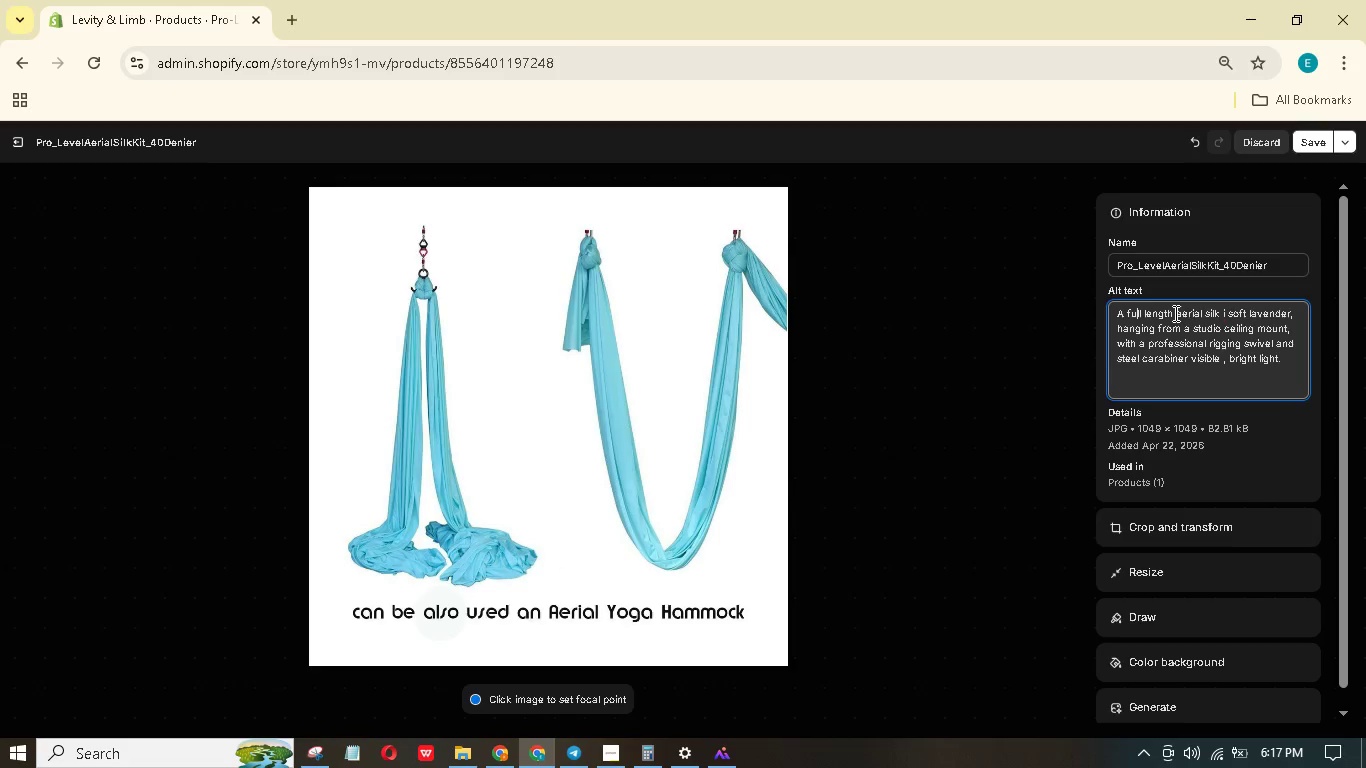 
wait(7.55)
 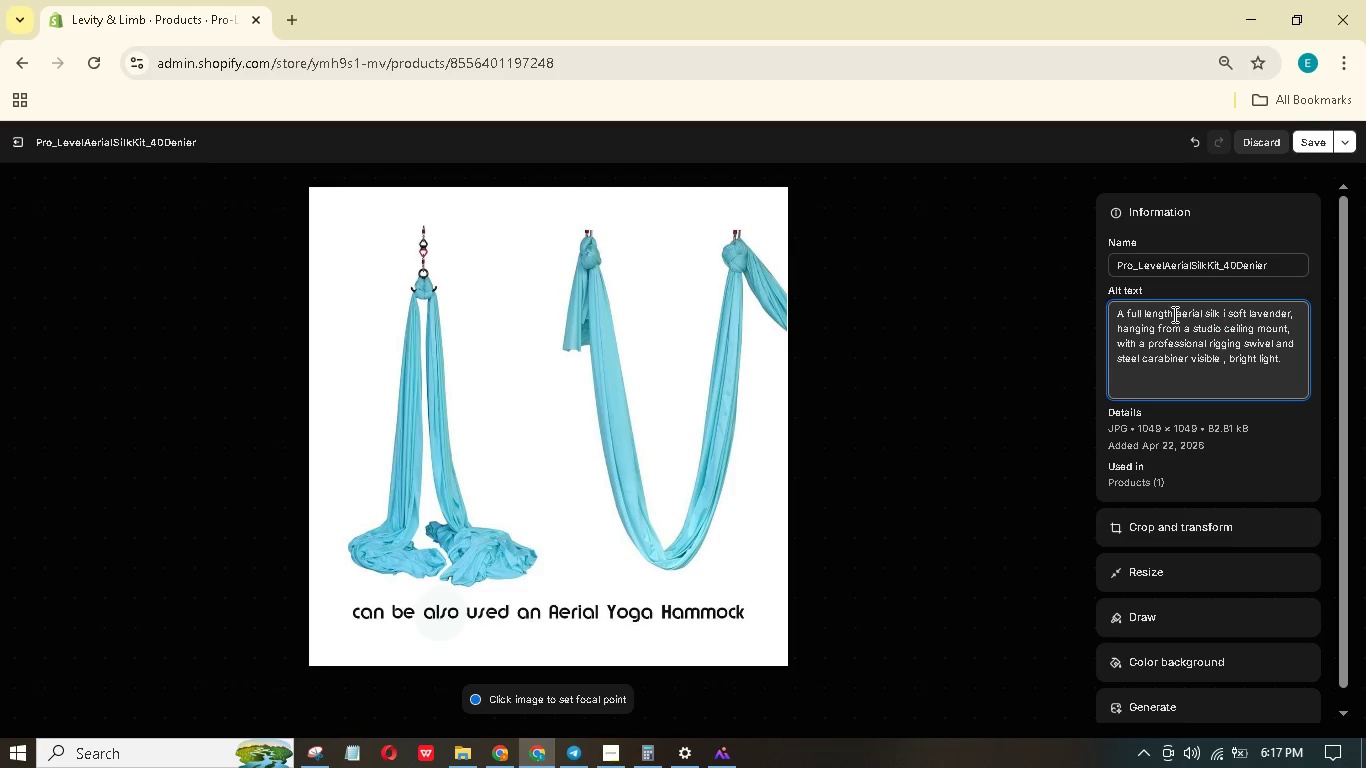 
left_click([1302, 137])
 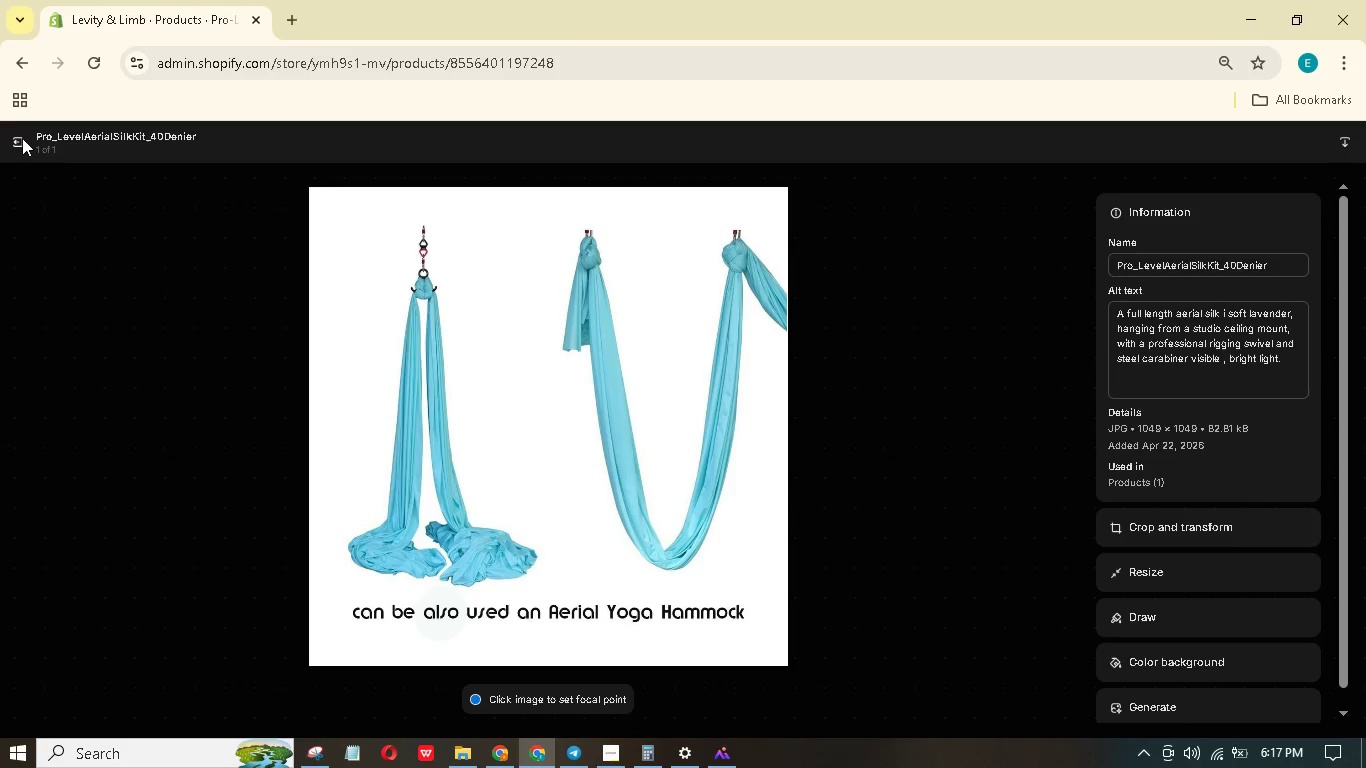 
wait(5.77)
 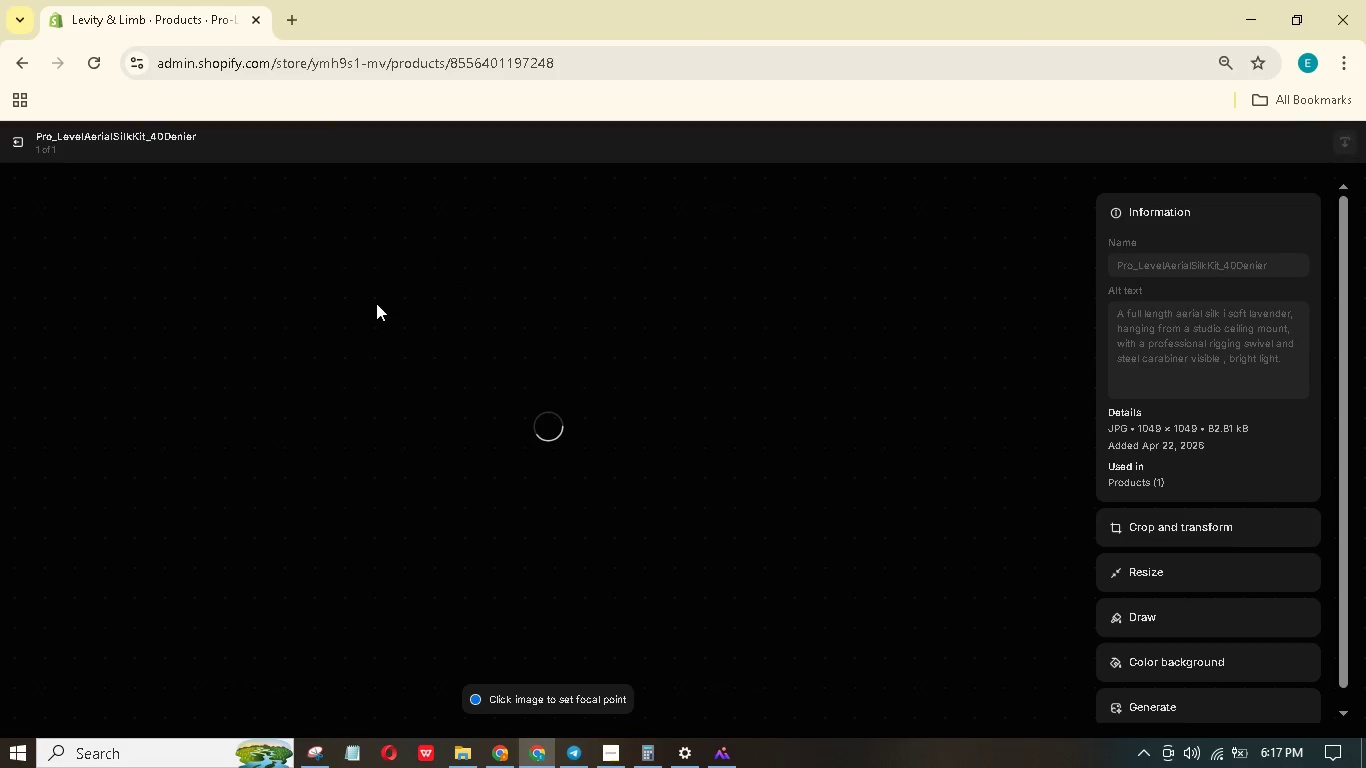 
left_click([22, 138])
 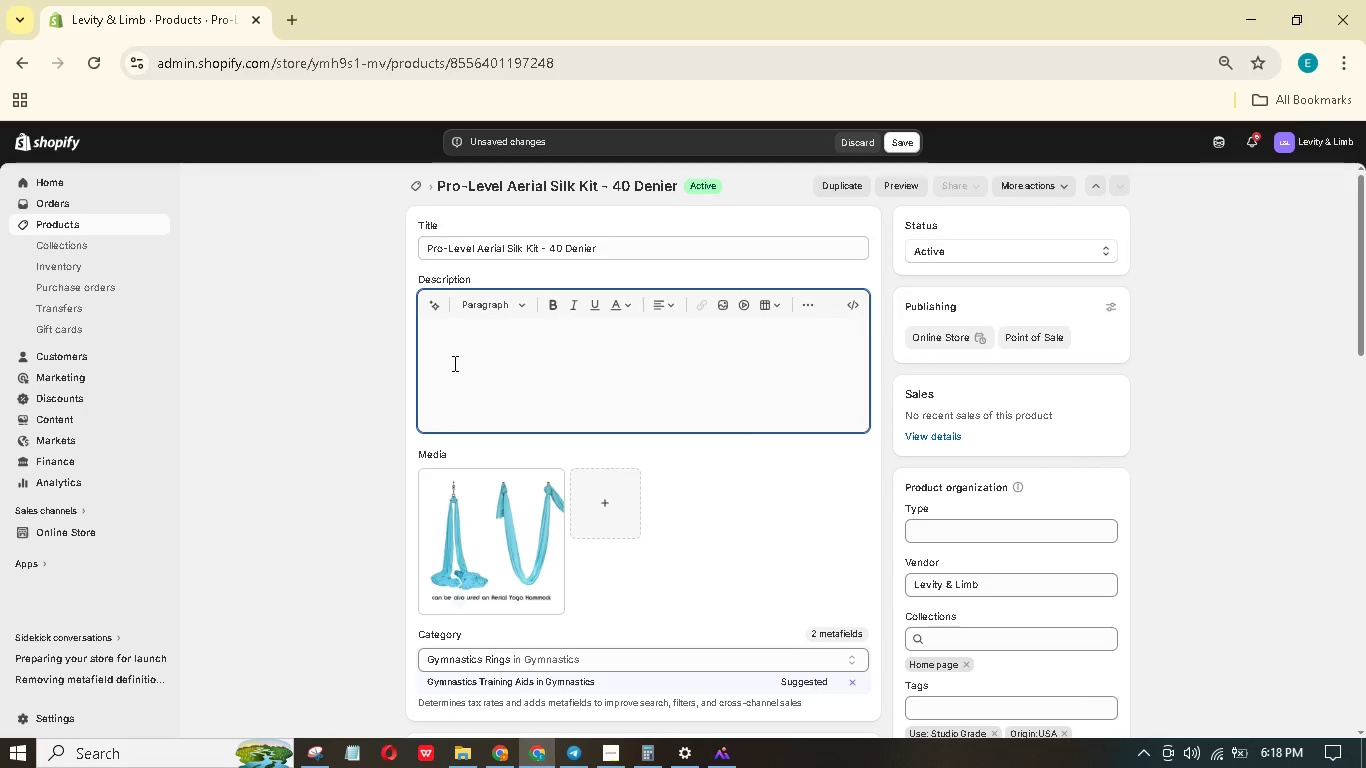 
wait(13.14)
 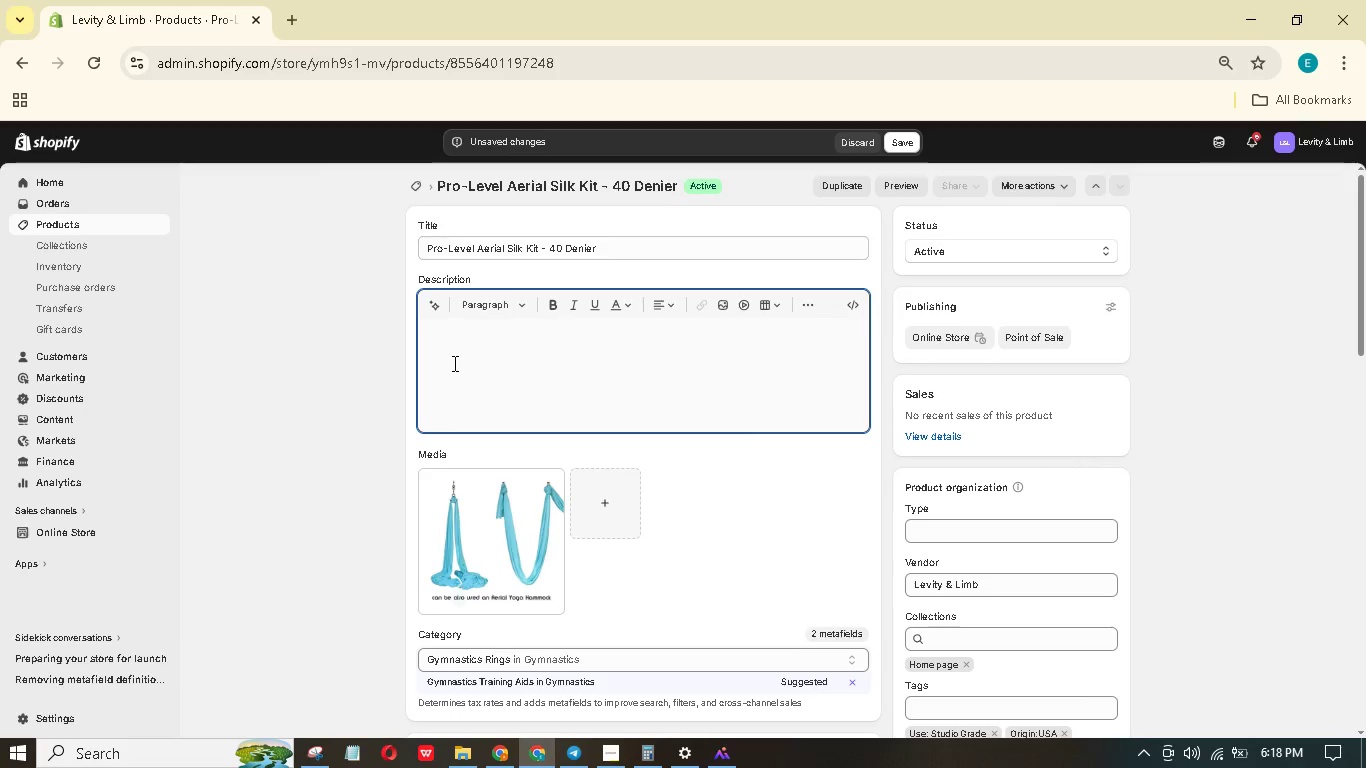 
type(Studo-Grade Aerial Silks or Daily Ue)
 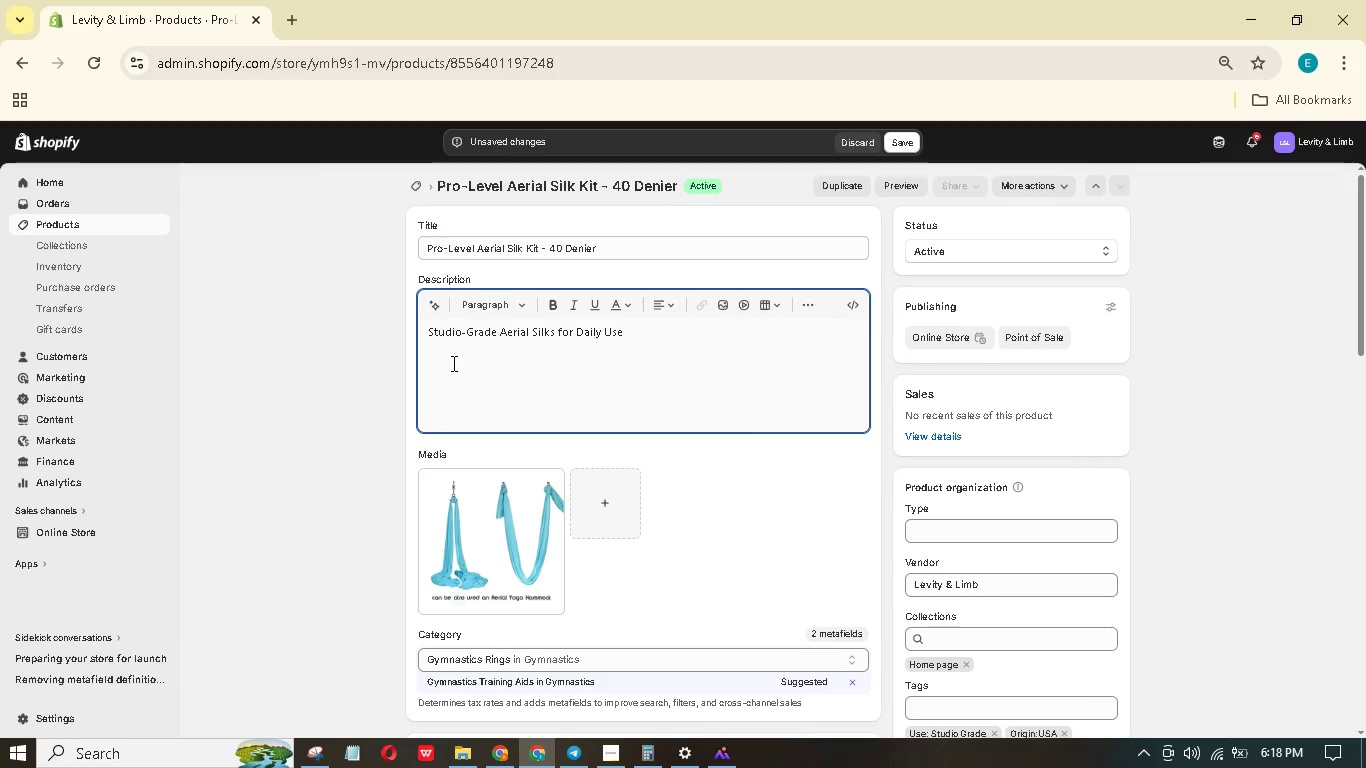 
 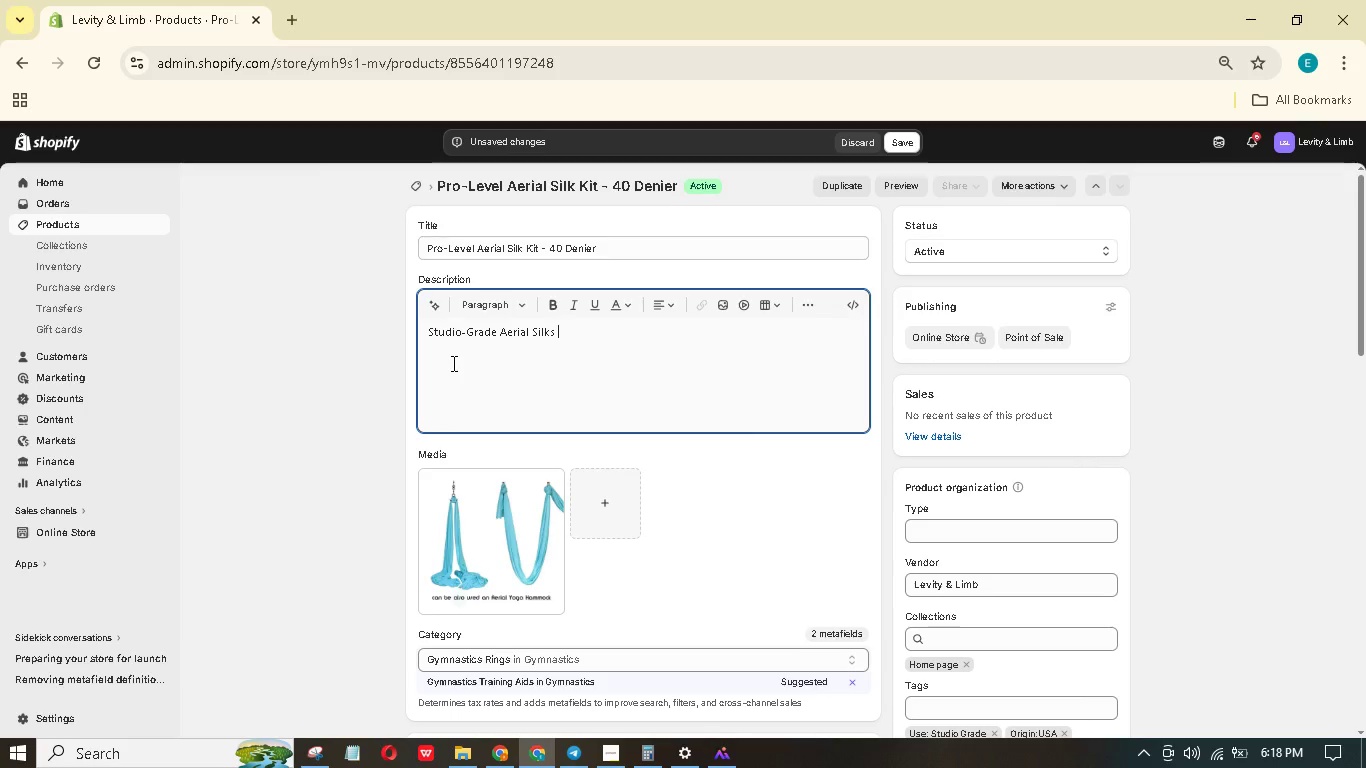 
hold_key(key=F, duration=0.36)
 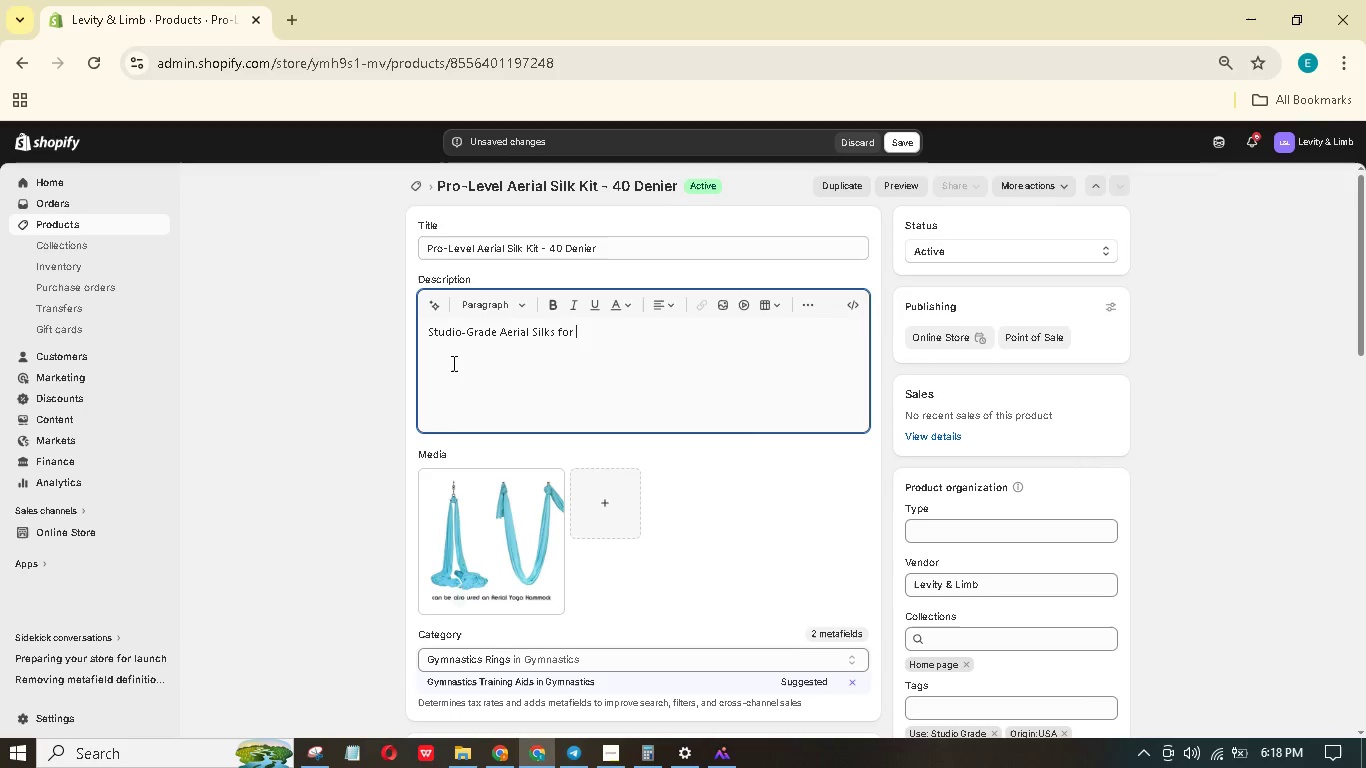 
key(Enter)
 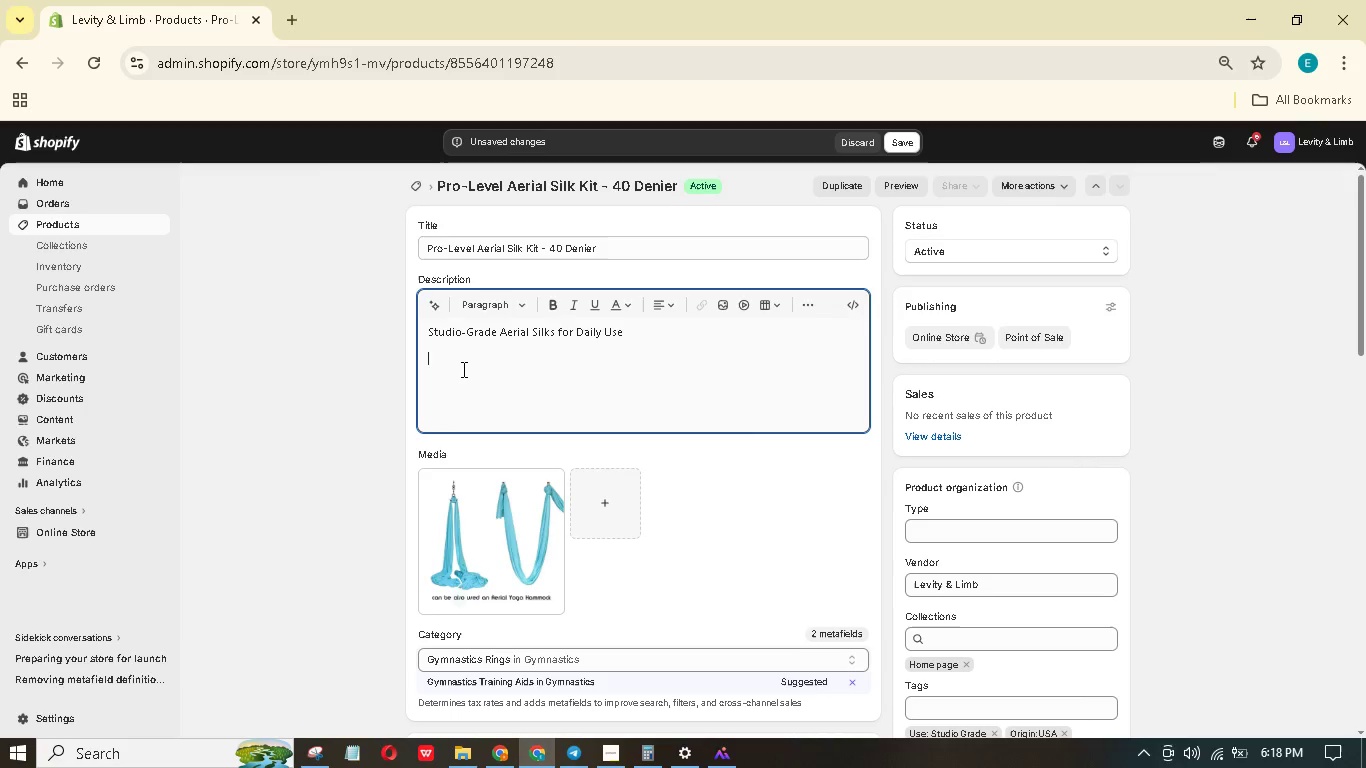 
wait(5.72)
 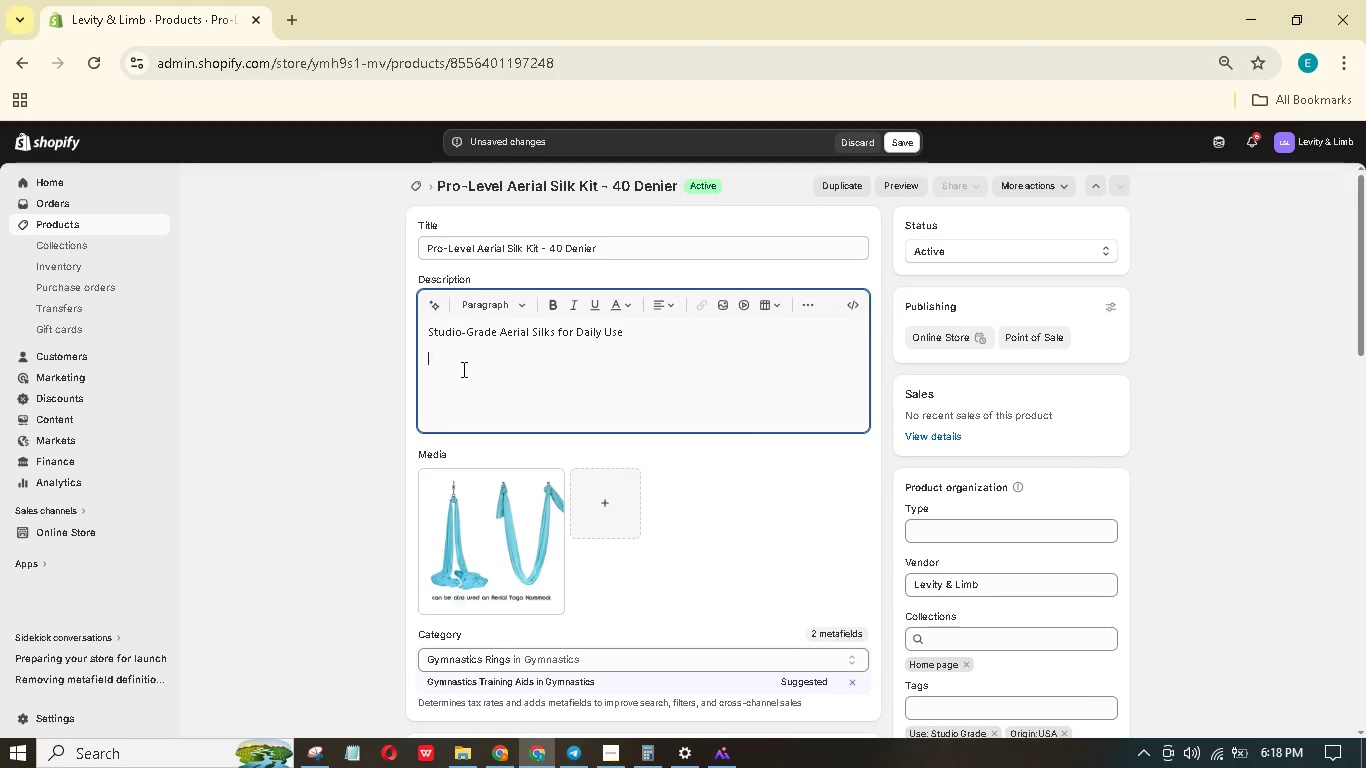 
type(Designed or professional arial yoga)
 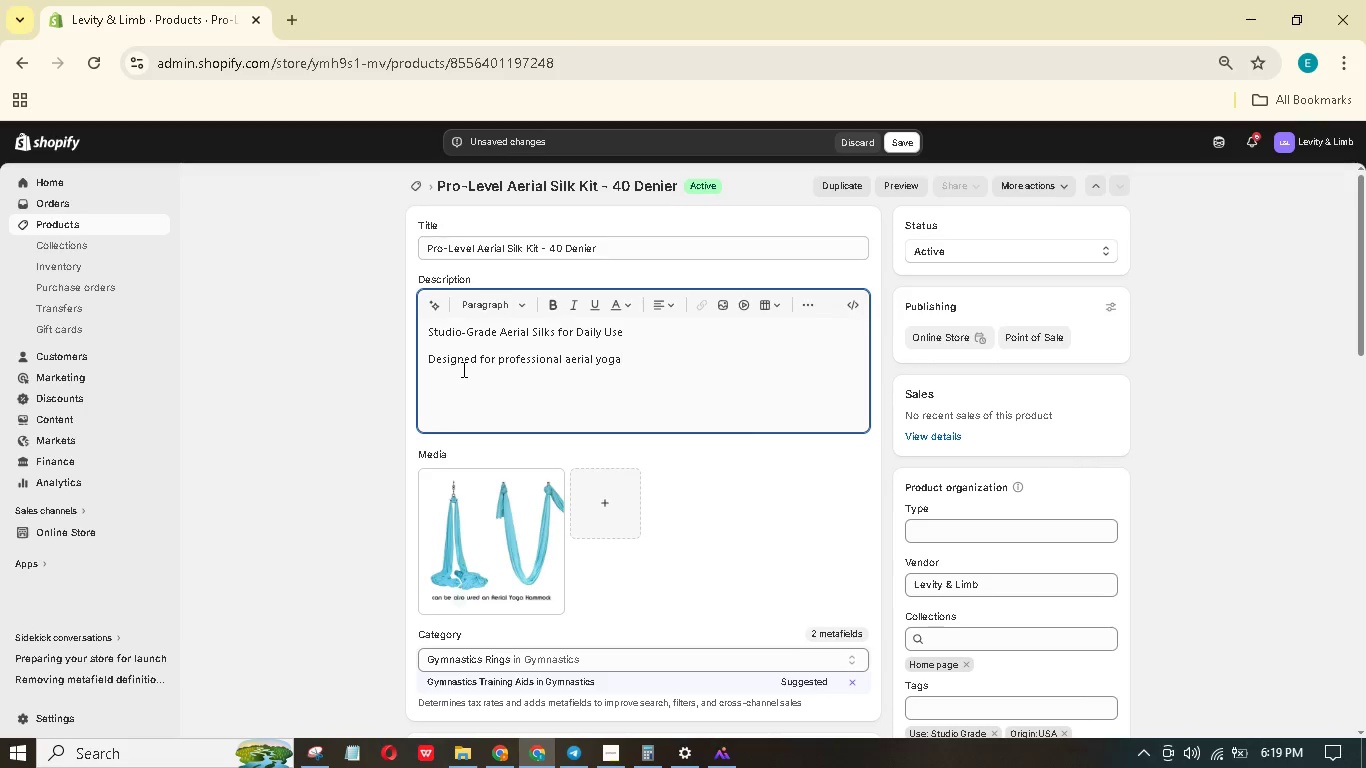 
wait(8.86)
 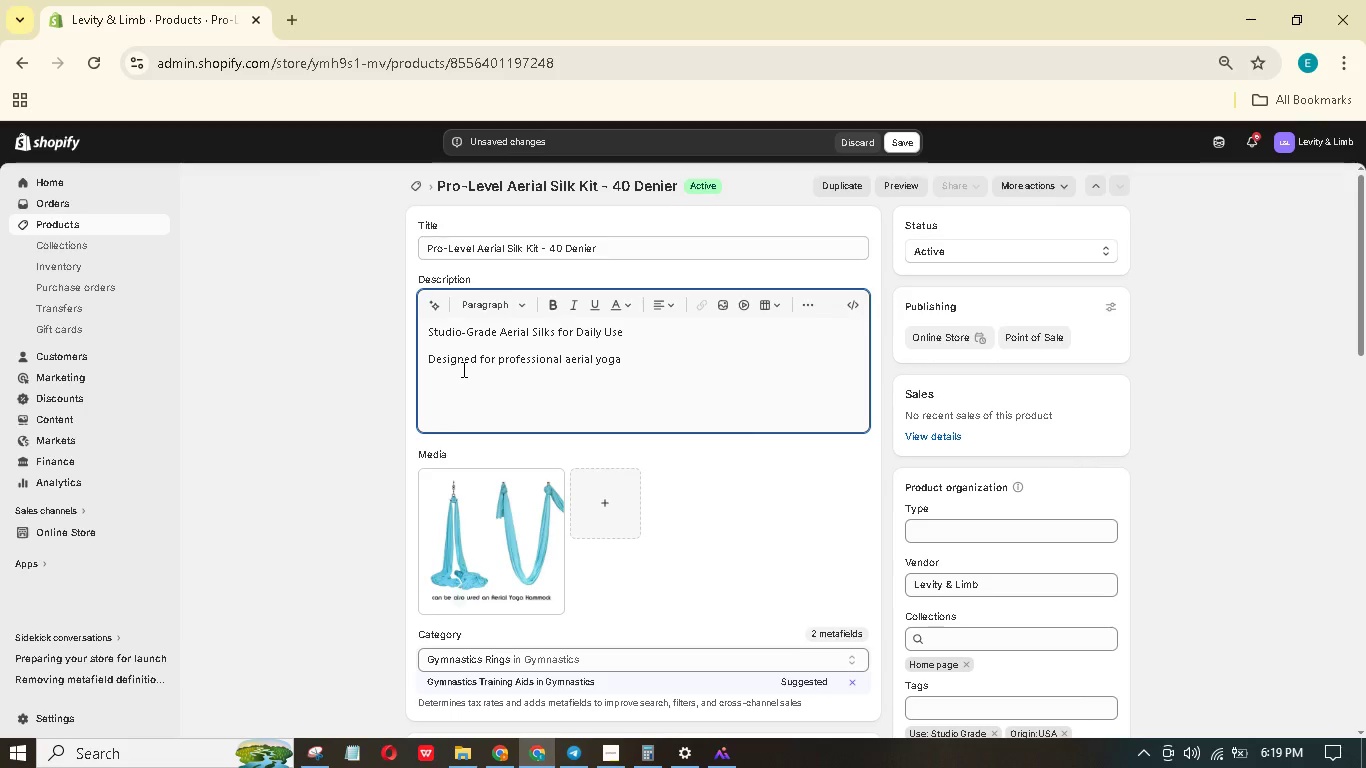 
type( tudin)
key(Backspace)
type(s)
 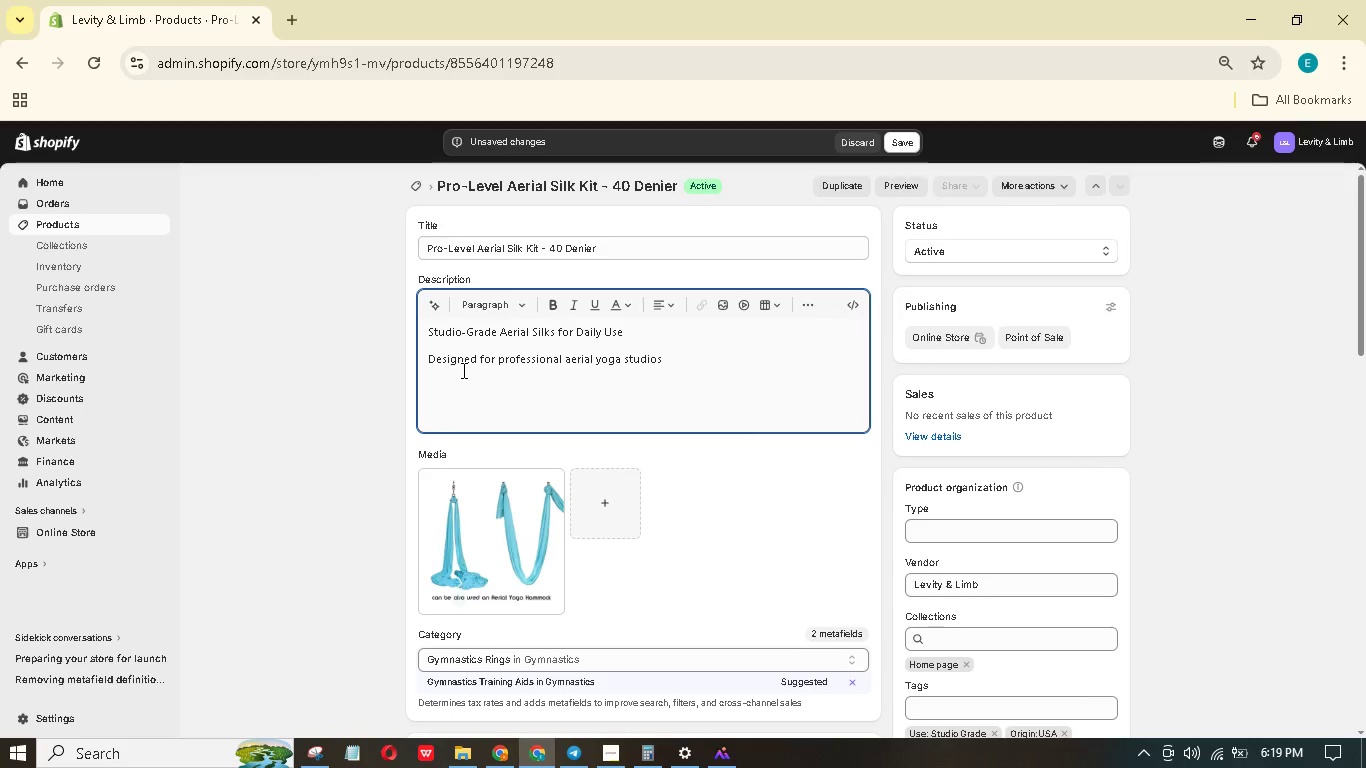 
hold_key(key=O, duration=0.36)
 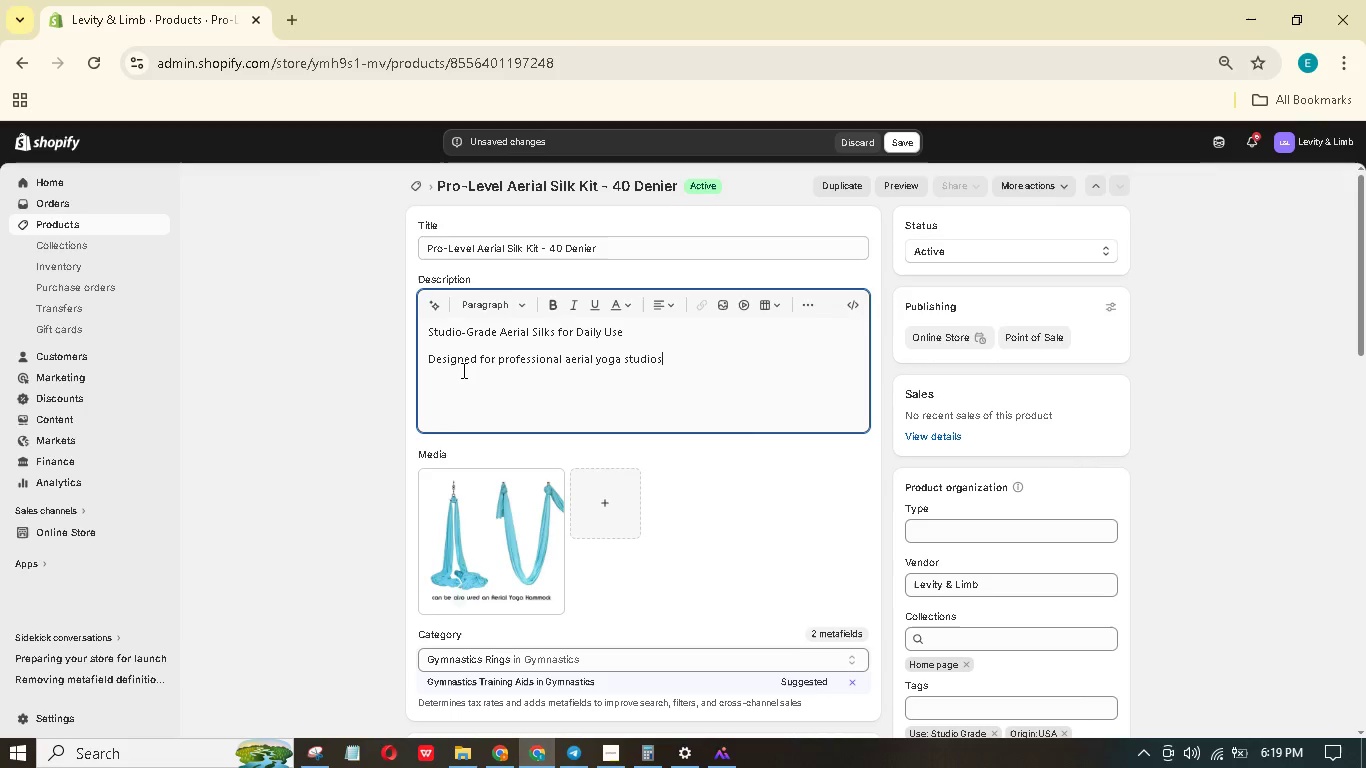 
wait(5.83)
 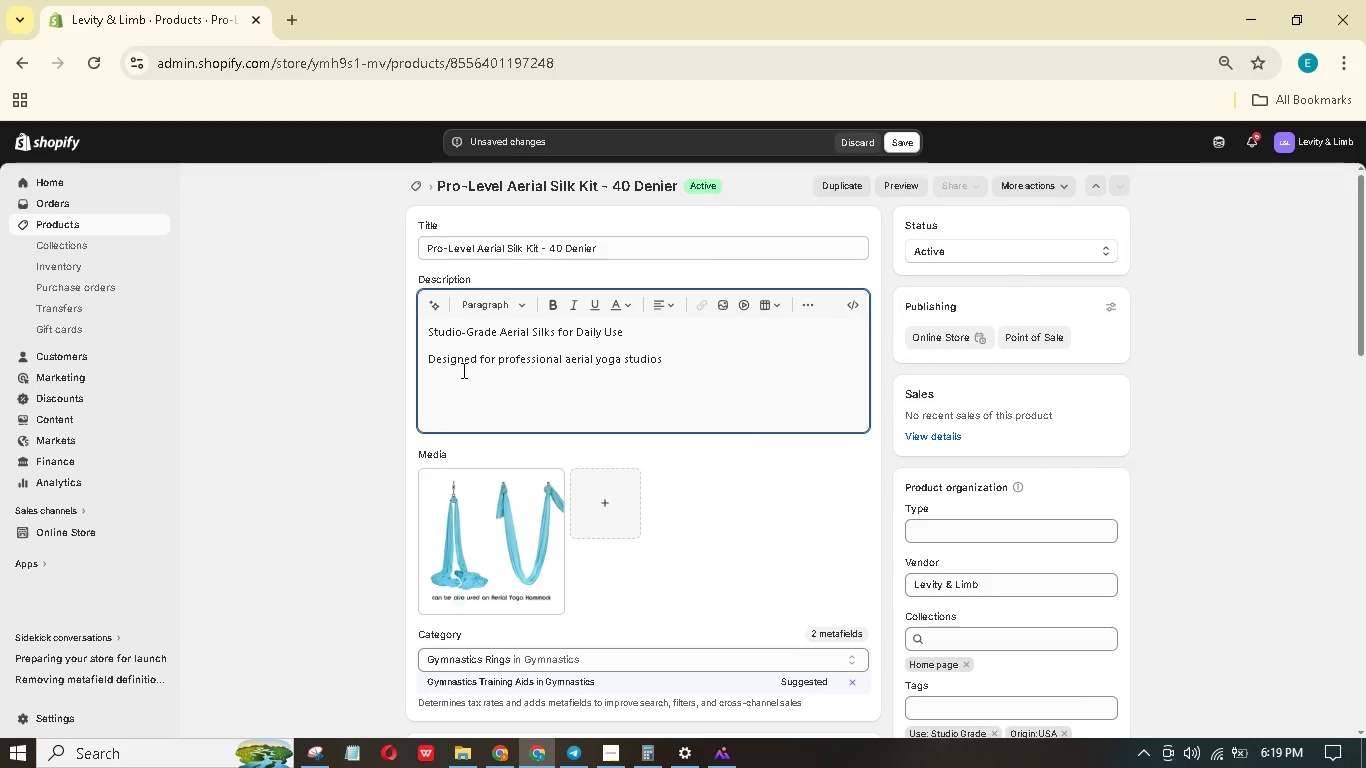 
type(am serious hme pract)
 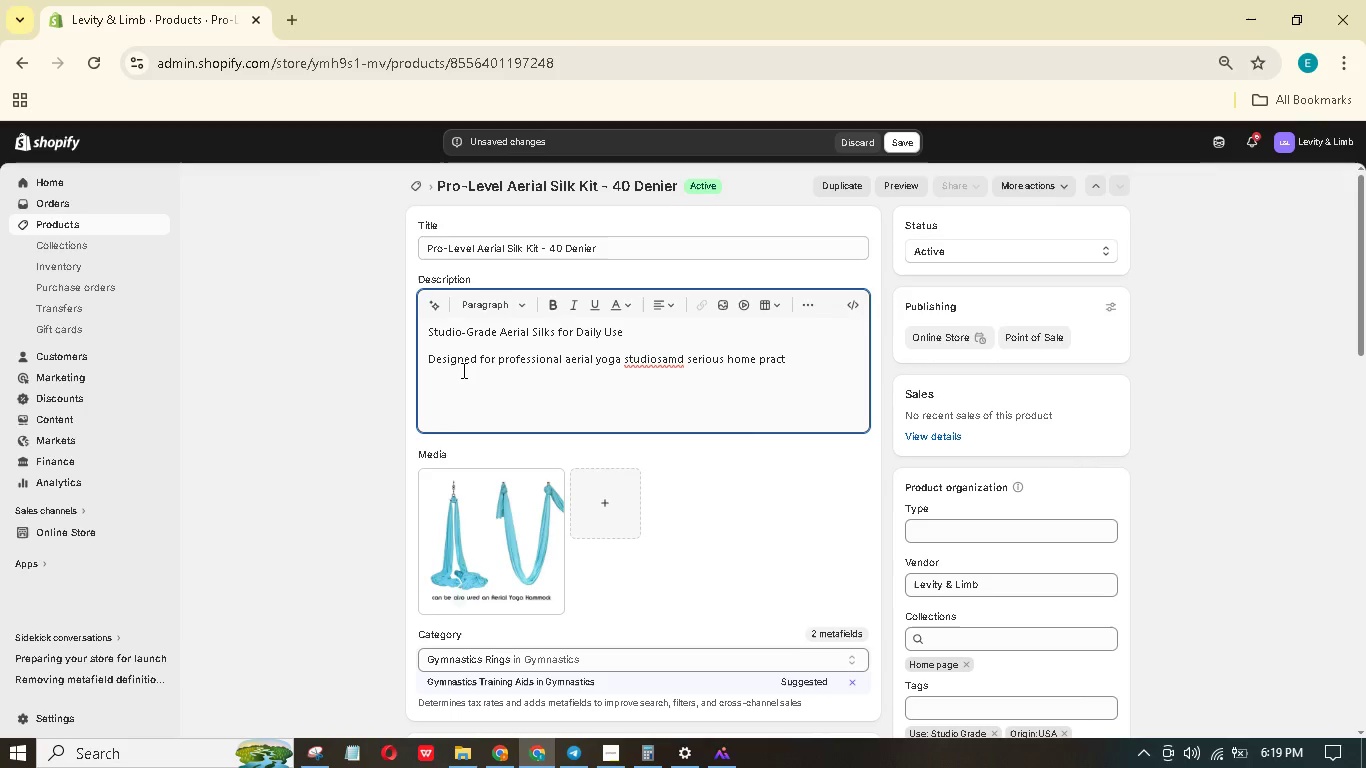 
hold_key(key=D, duration=0.33)
 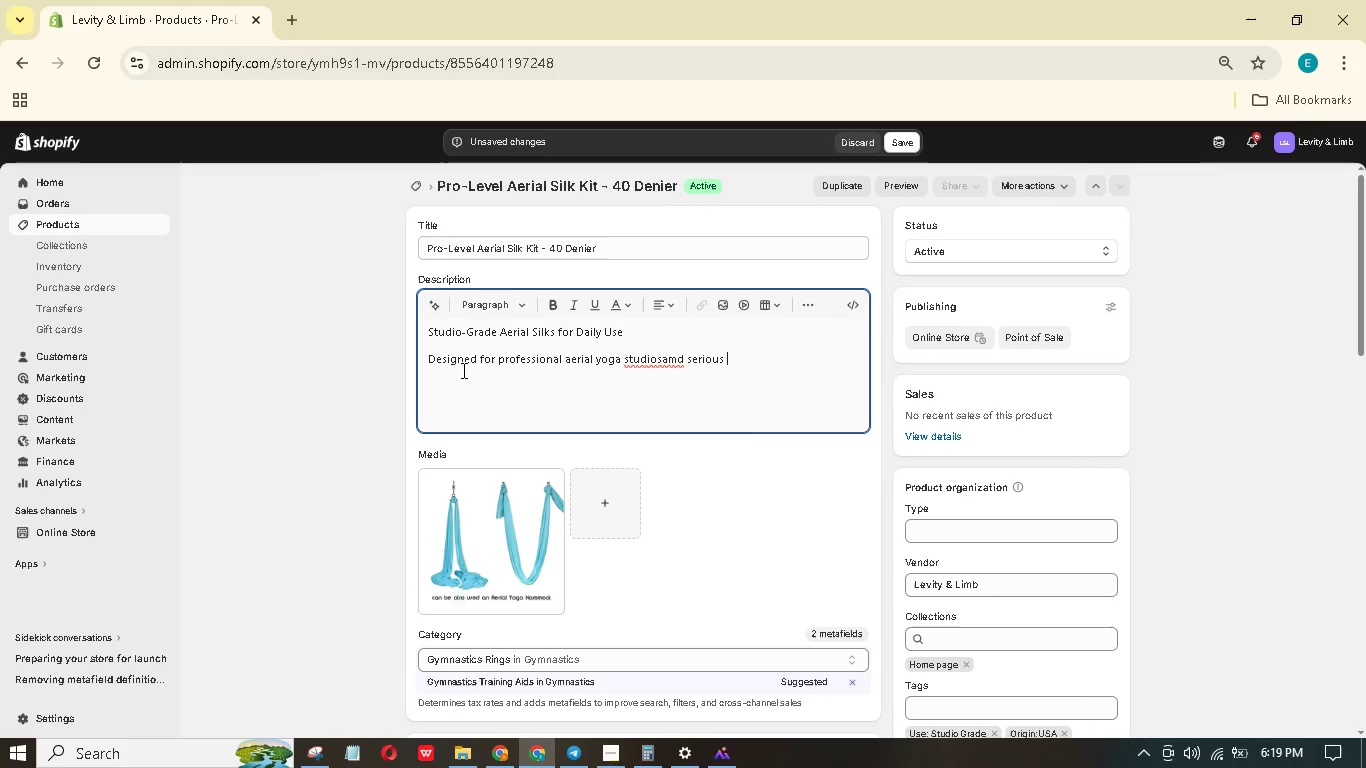 
type(itionrs who demand both safety and prformane)
 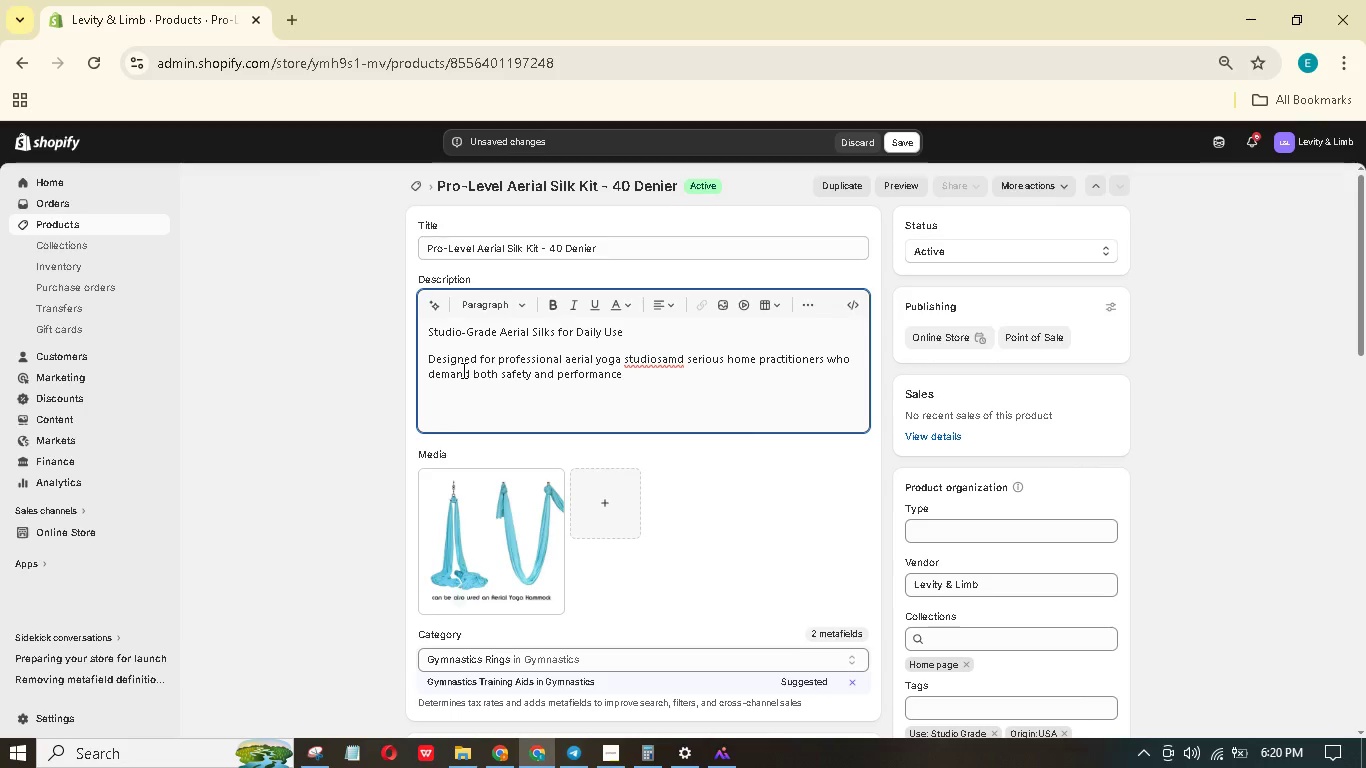 
hold_key(key=C, duration=0.33)
 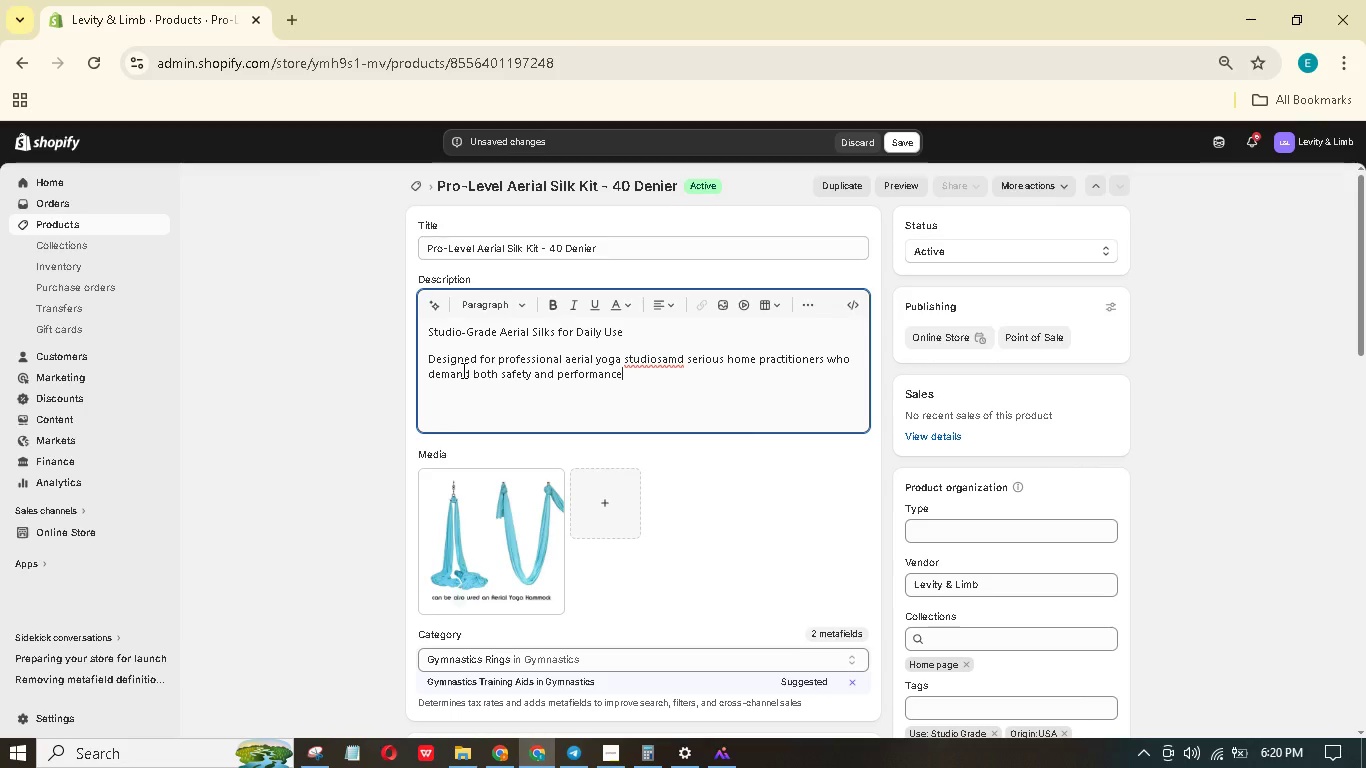 
type(. These 40 de)
 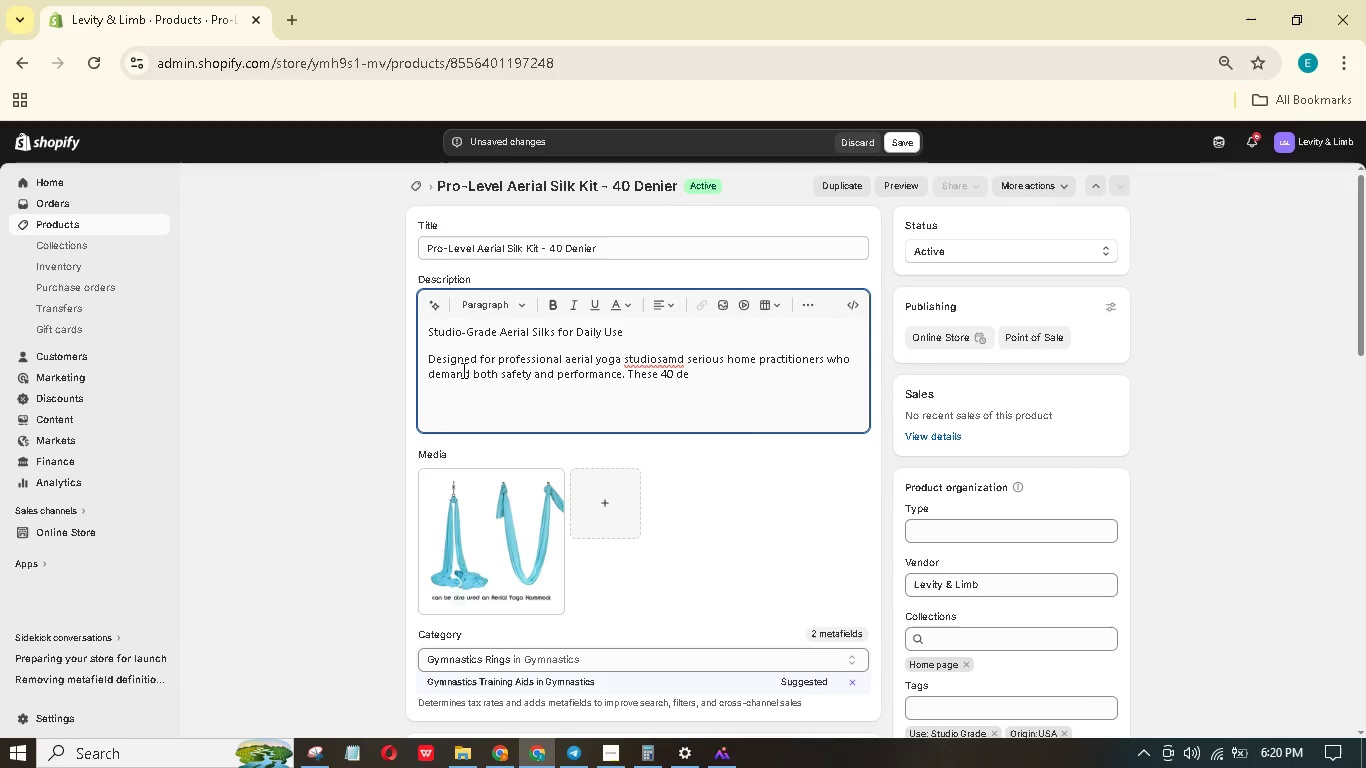 
type(nir nylon)
 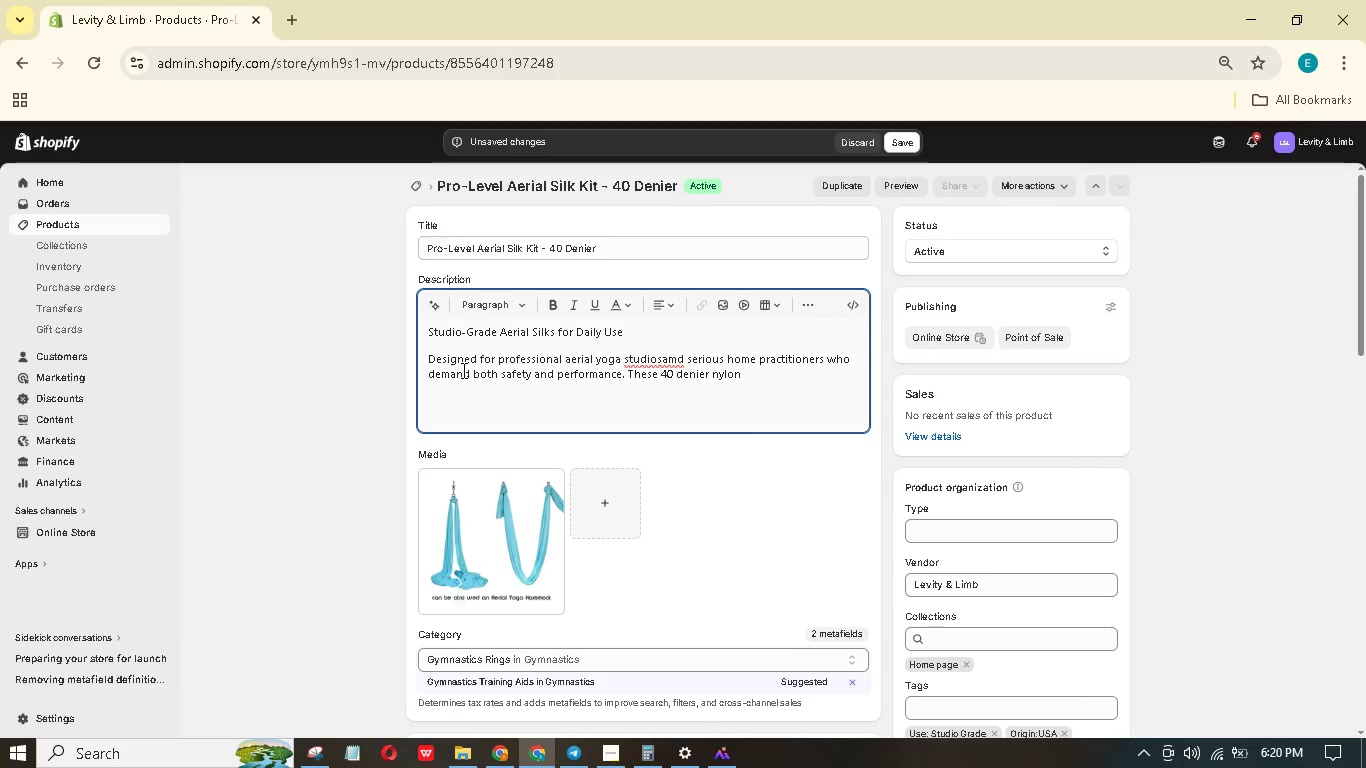 
hold_key(key=E, duration=0.41)
 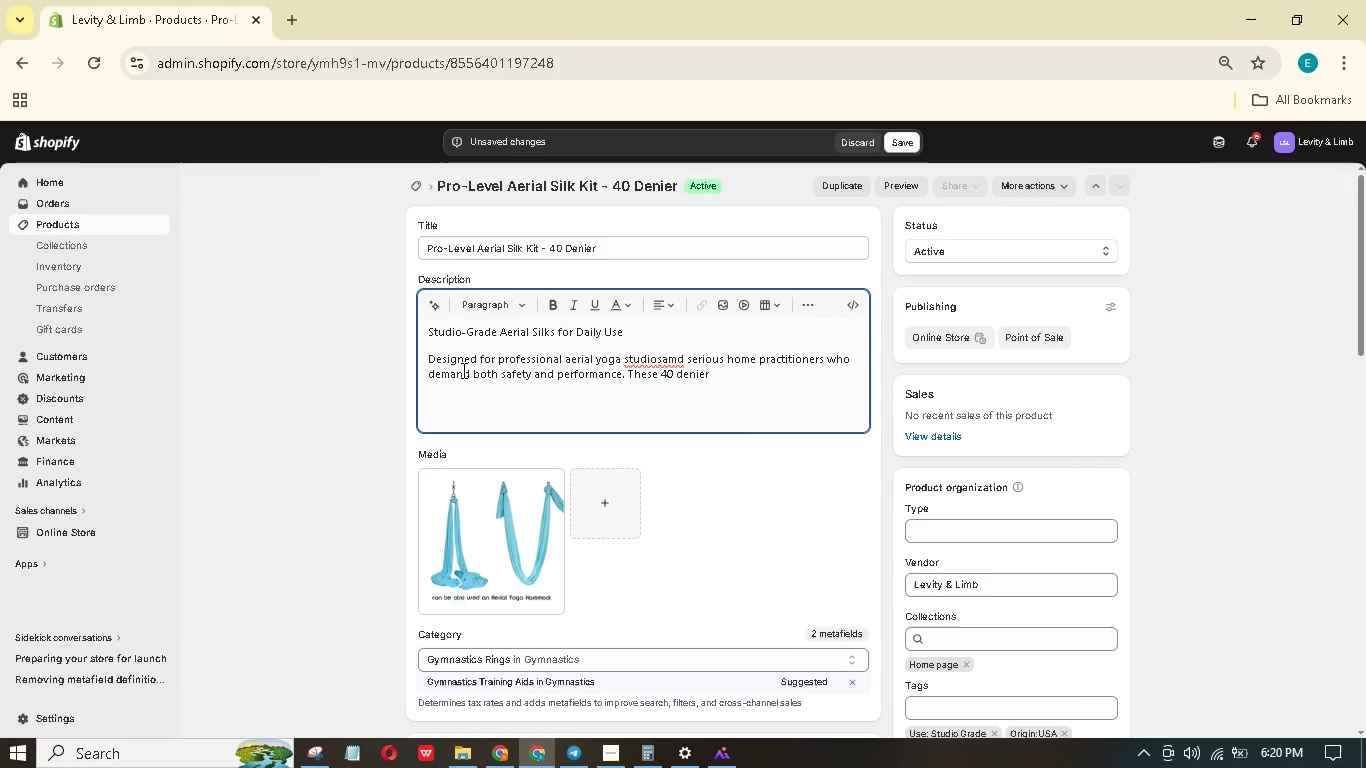 
type( tr)
 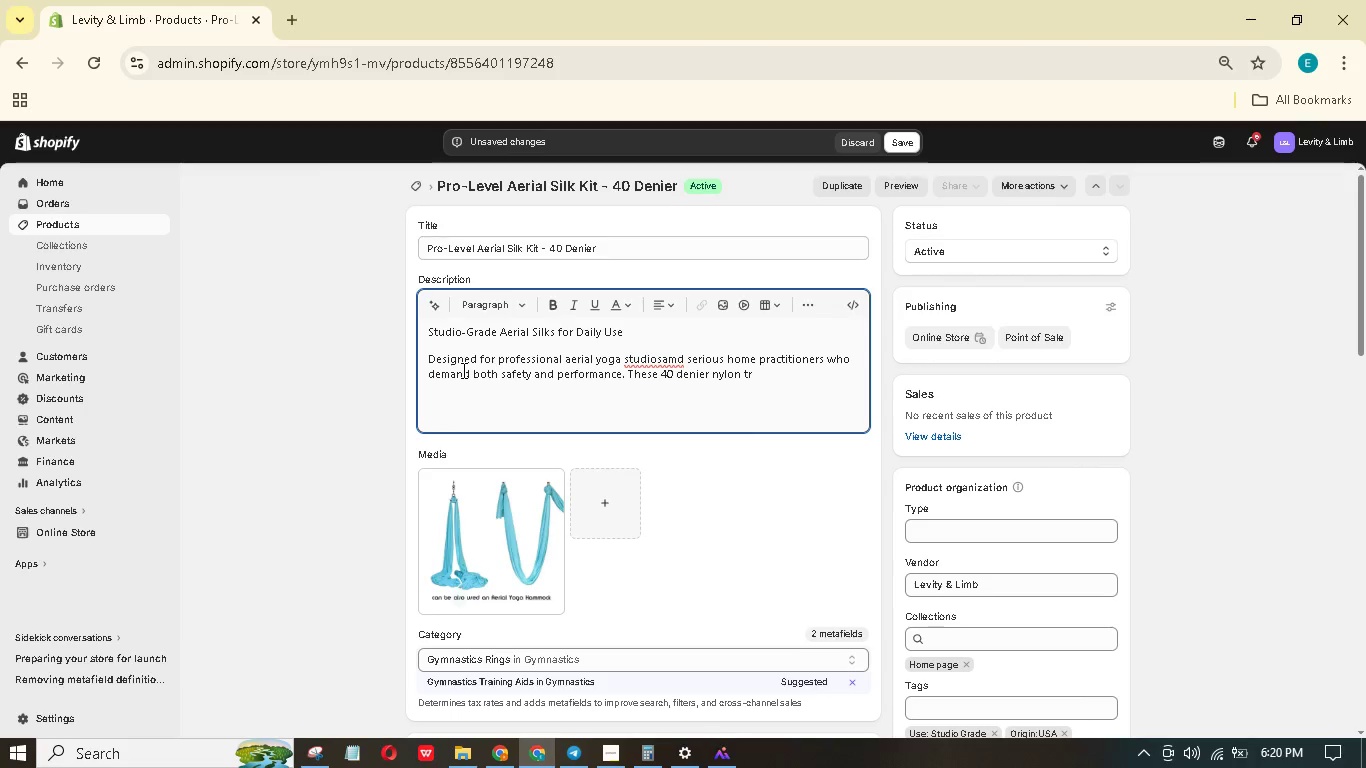 
type(icot silks offr te perfect balance of grip nd glie - oft enough for comfortable wraps, yt trong enough for dynamic drops and )
 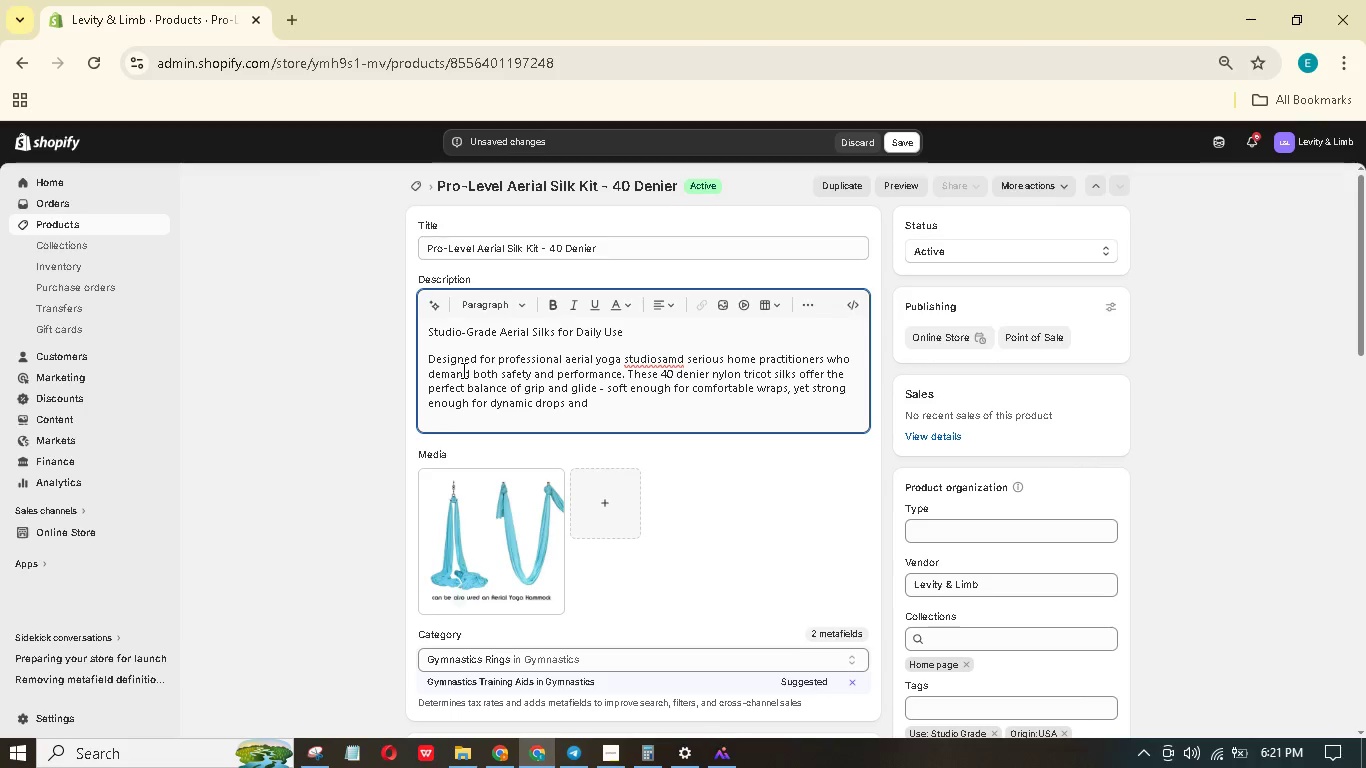 
type(climbs)
 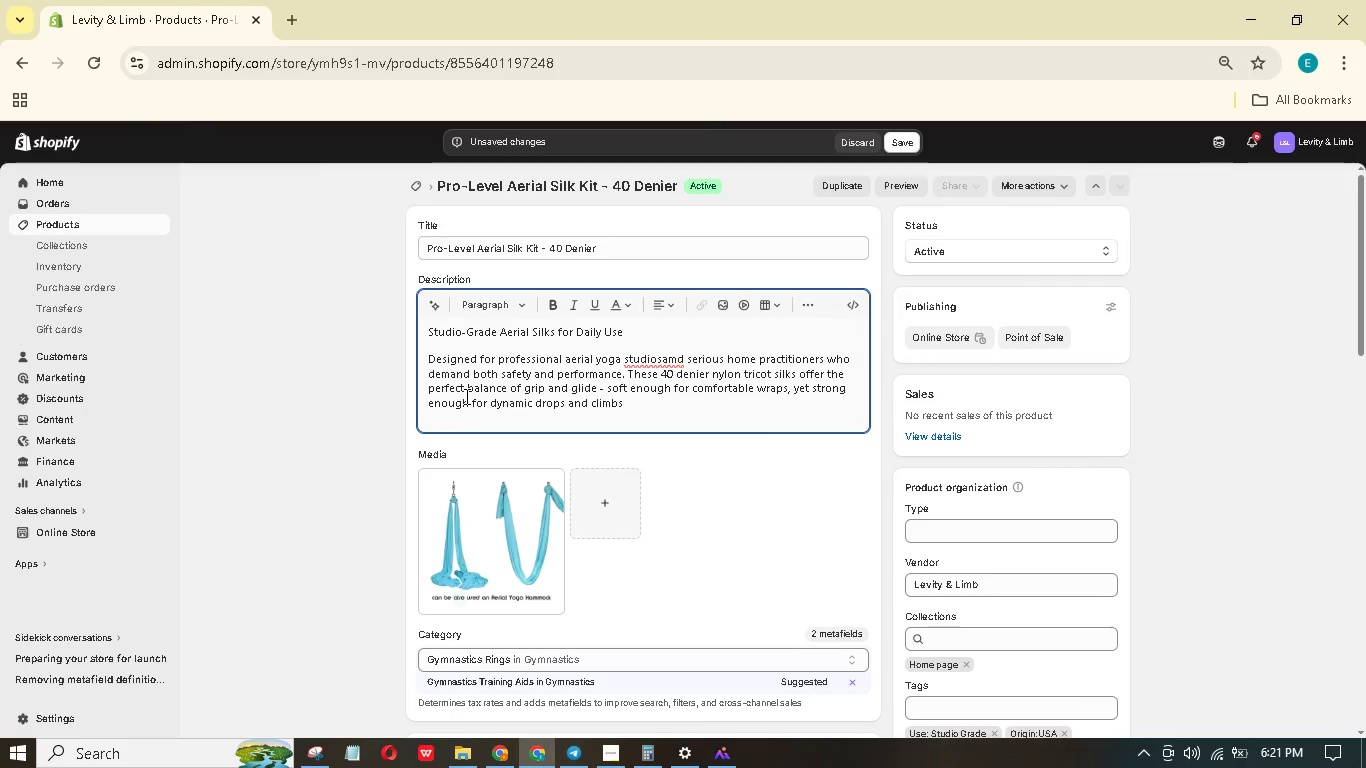 
wait(9.16)
 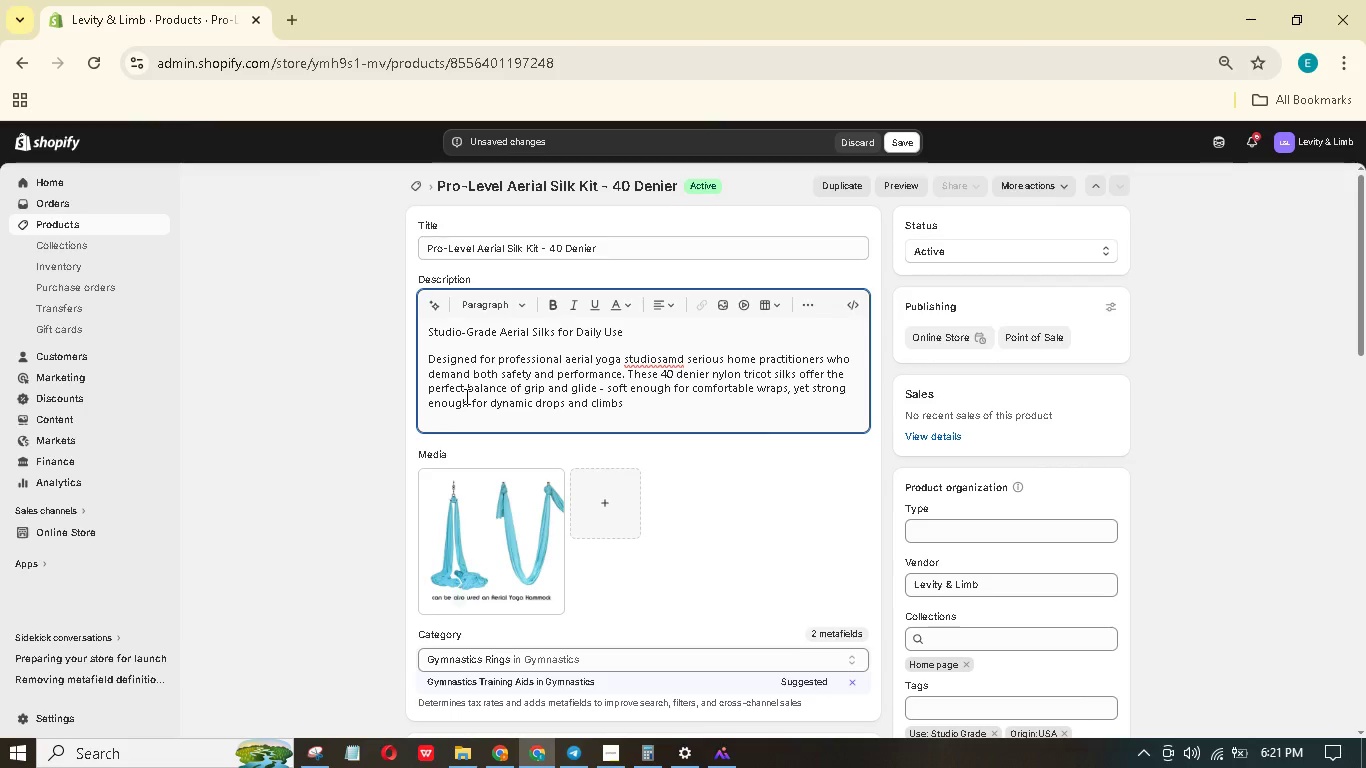 
left_click([665, 355])
 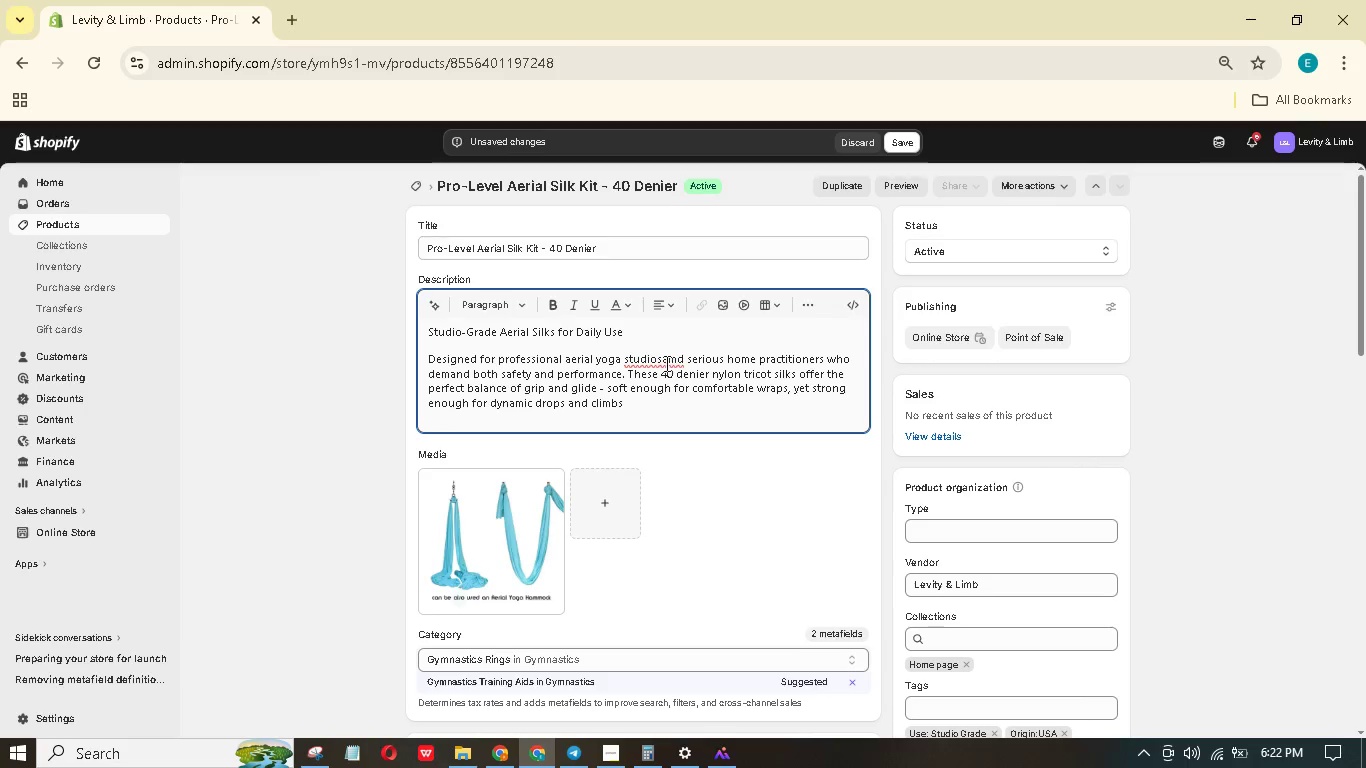 
left_click([660, 360])
 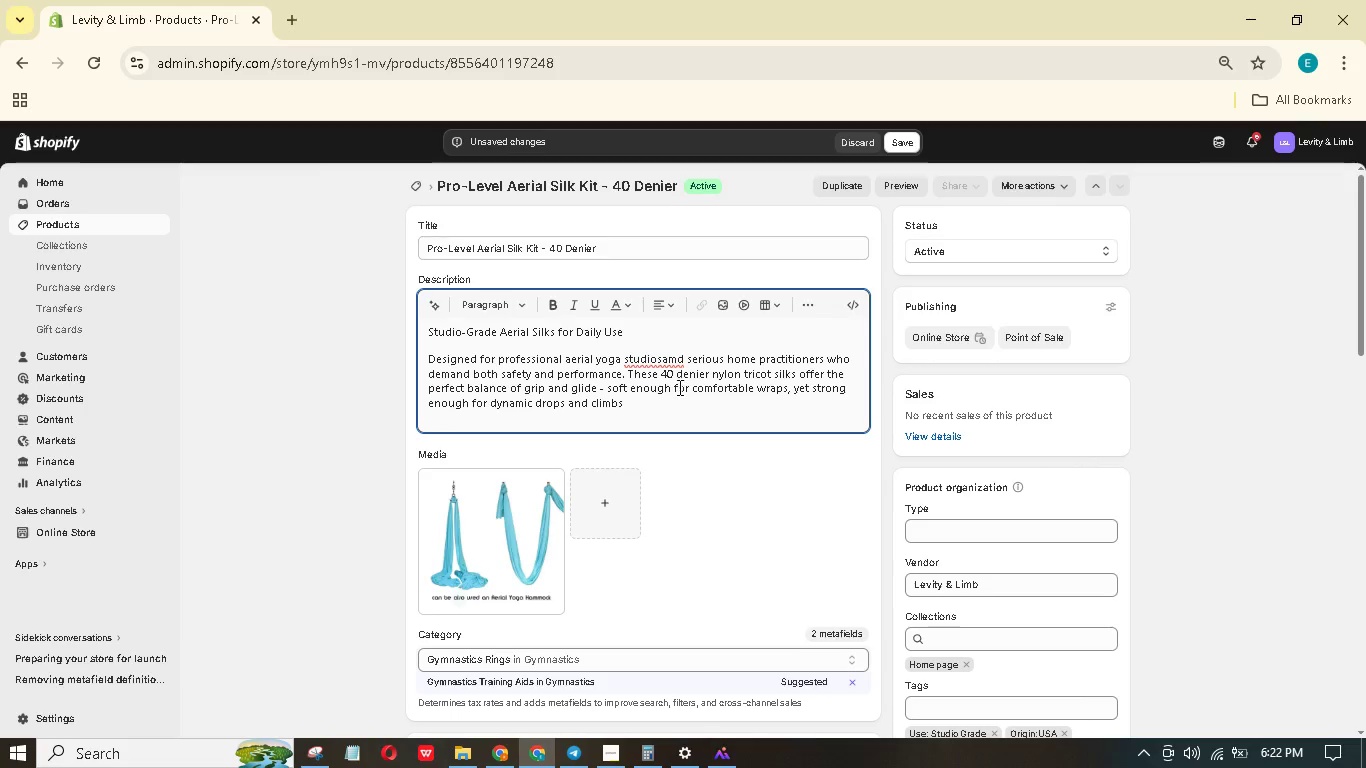 
key(Space)
 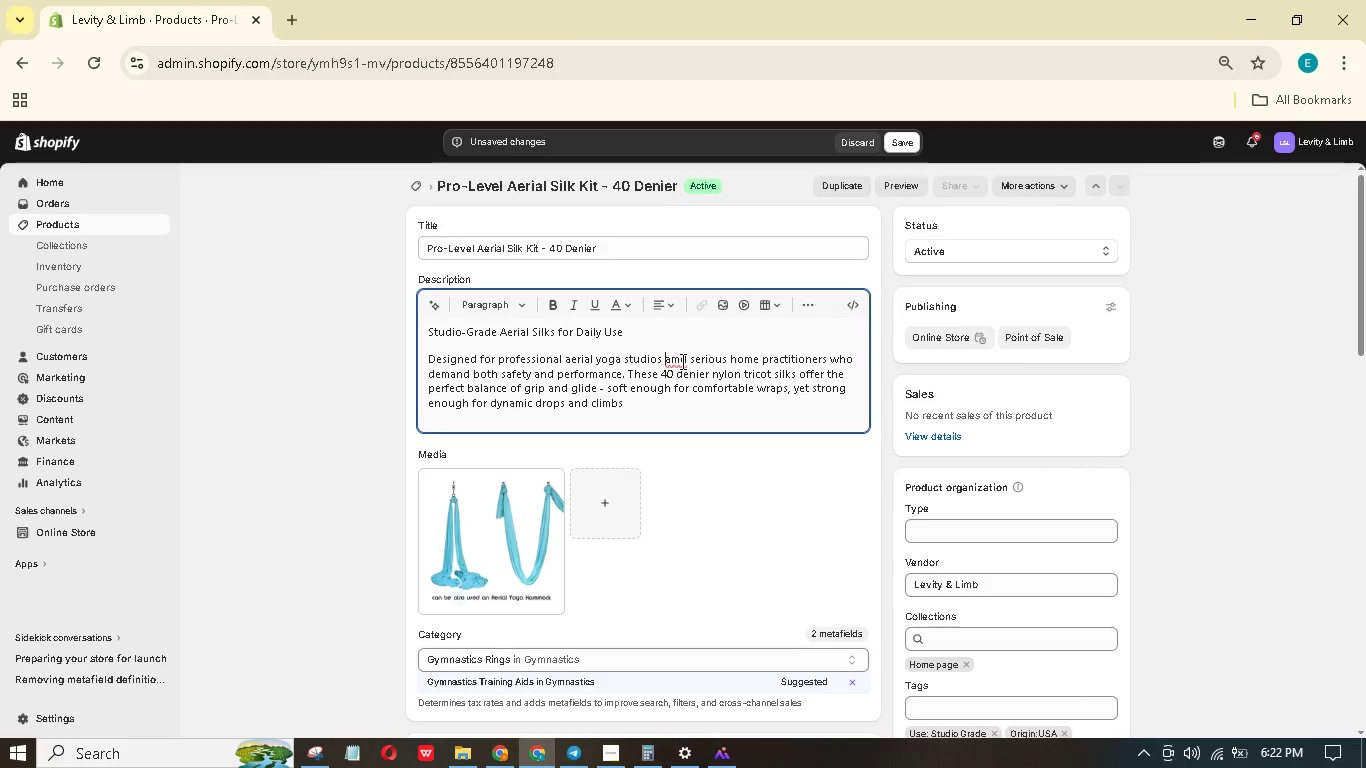 
left_click([681, 361])
 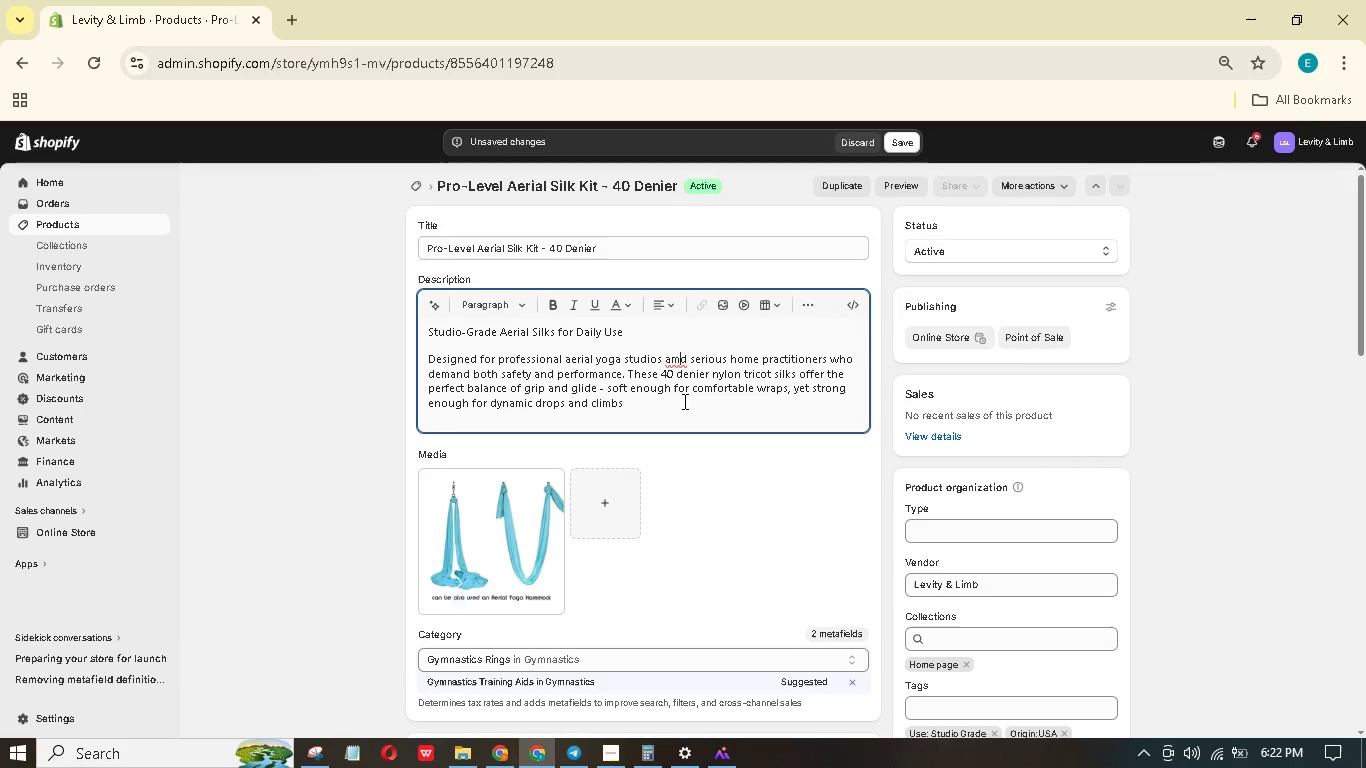 
key(Backspace)
 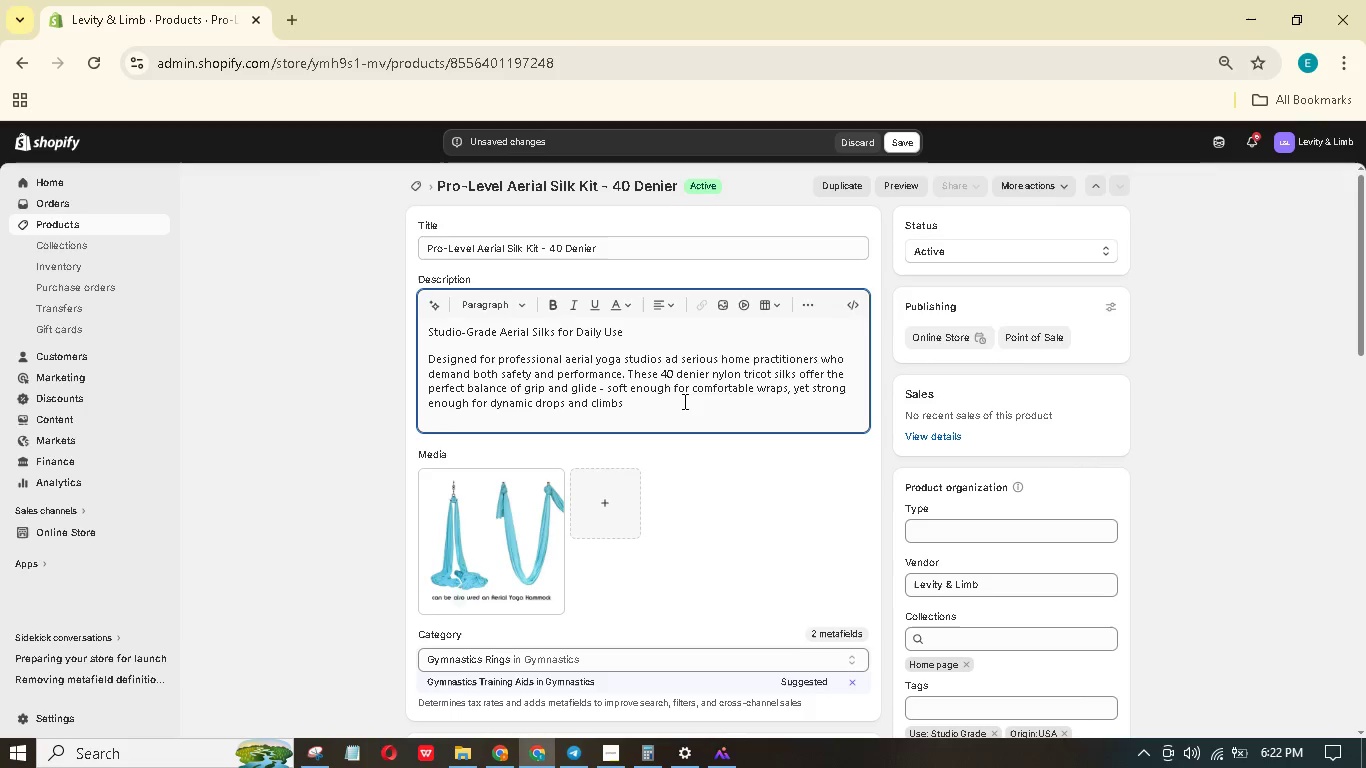 
key(N)
 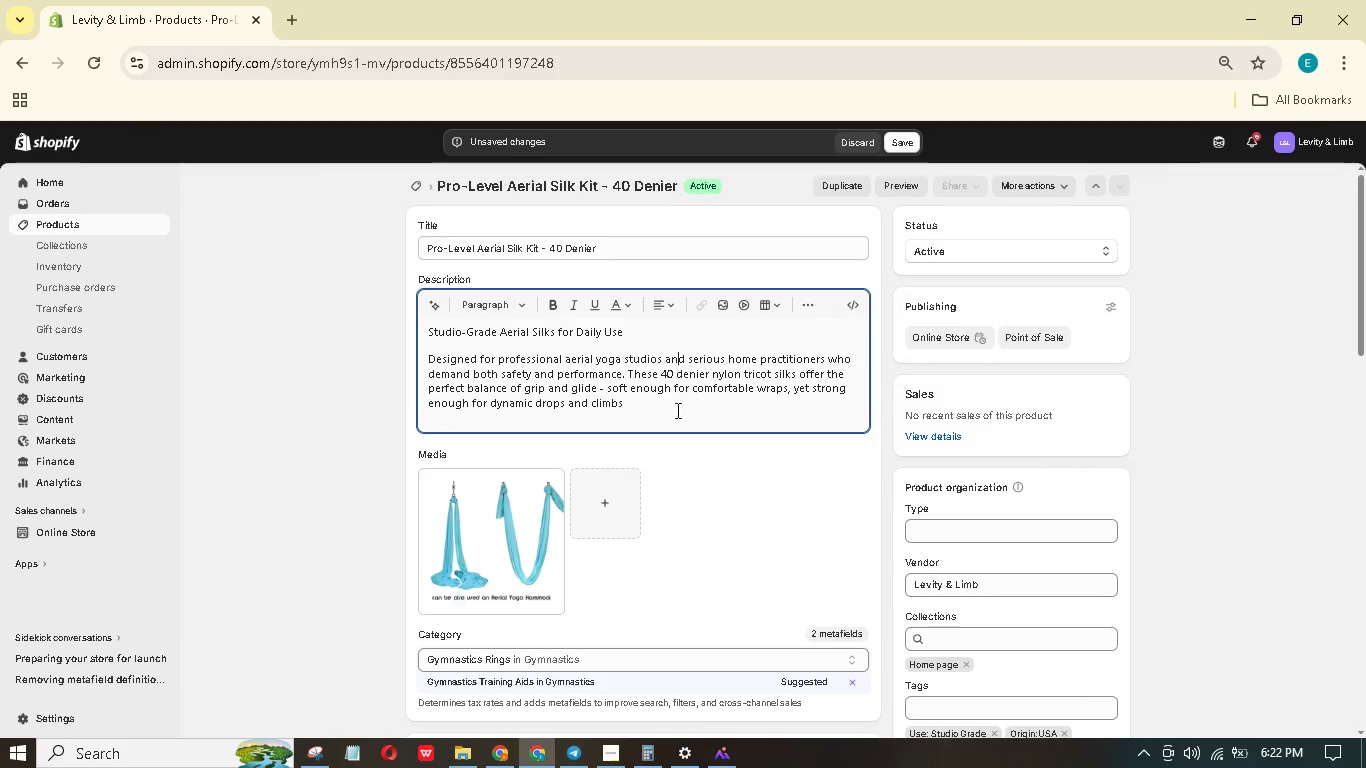 
left_click([676, 415])
 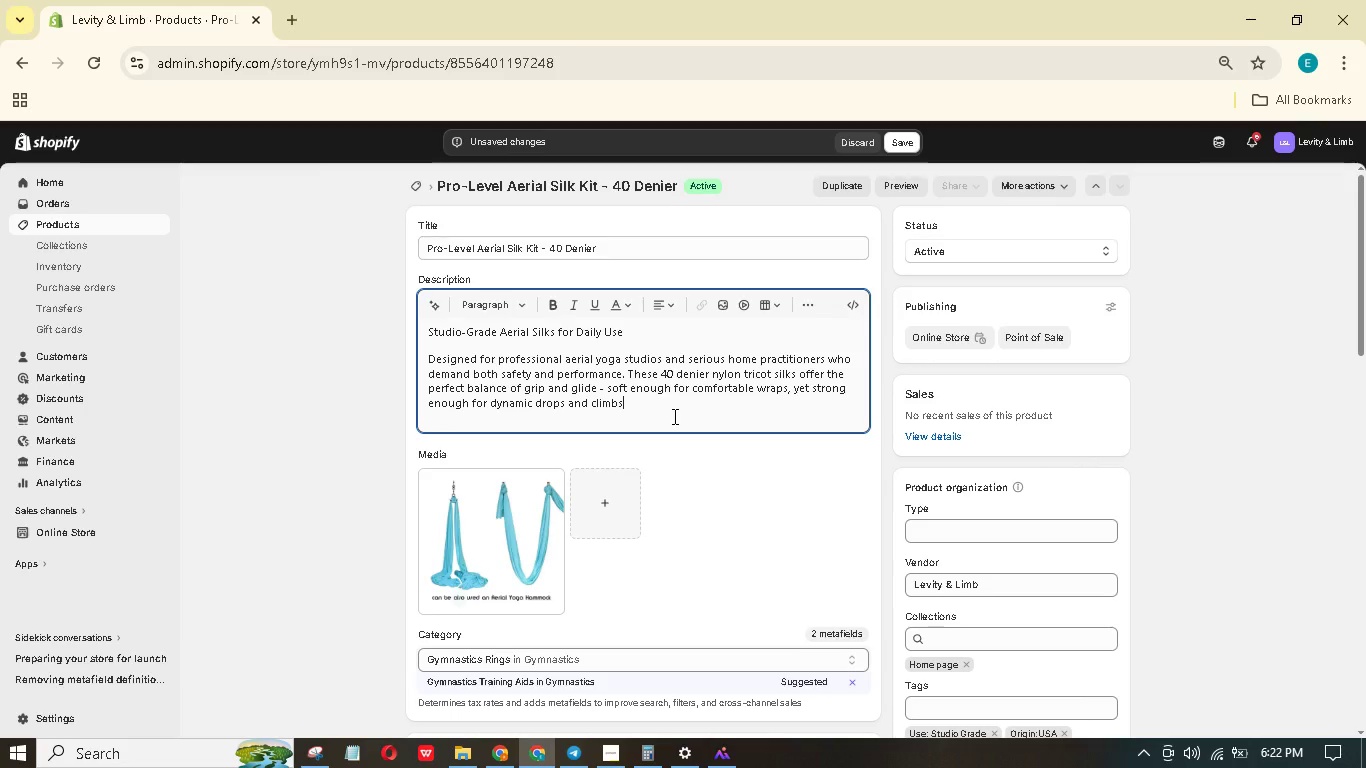 
key(Period)
 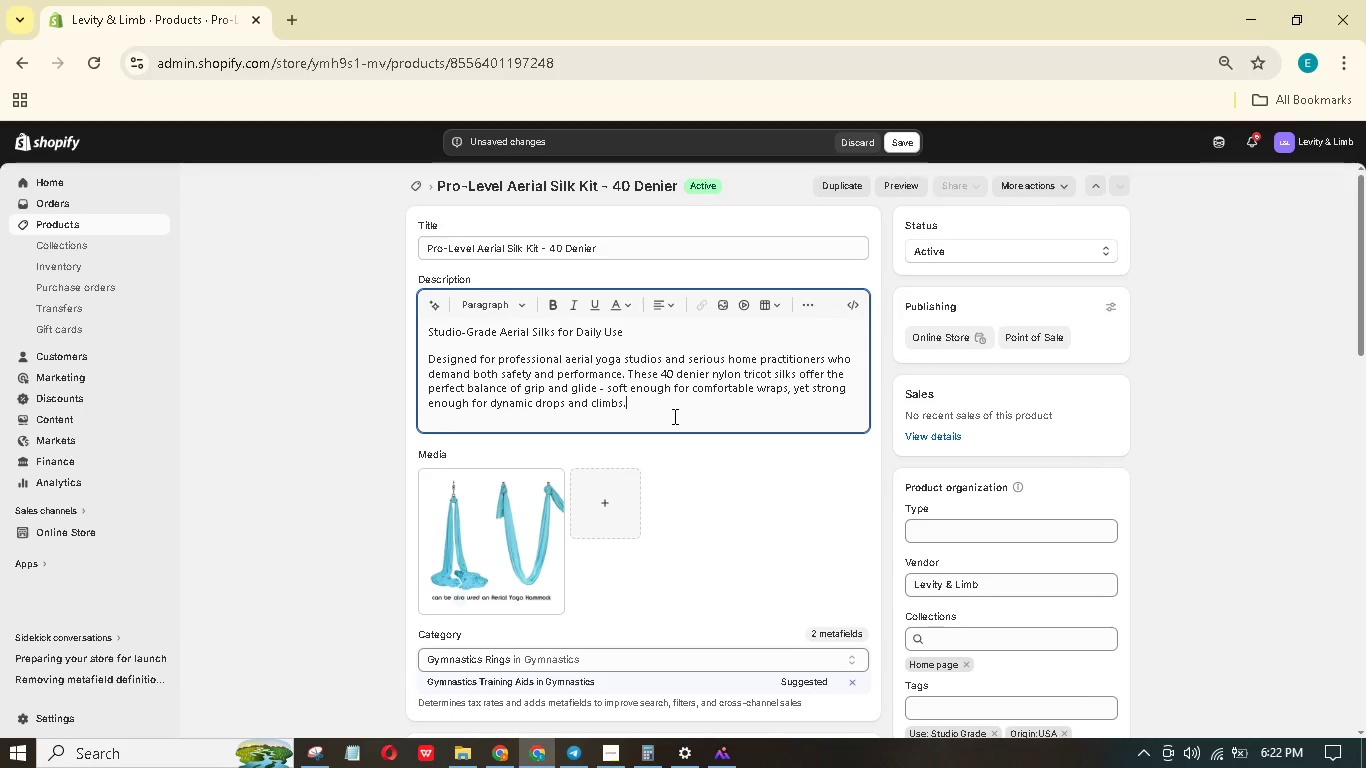 
key(Enter)
 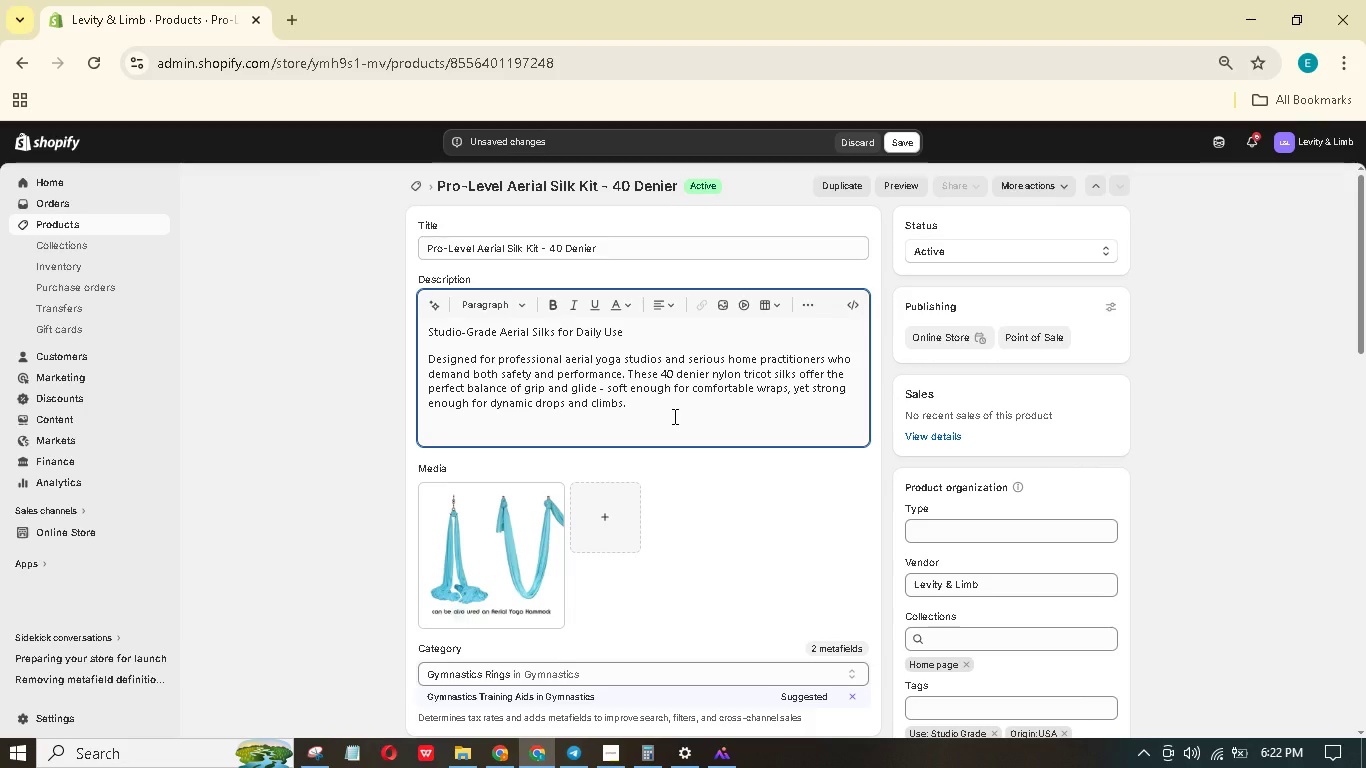 
type(Technical Specifications)
 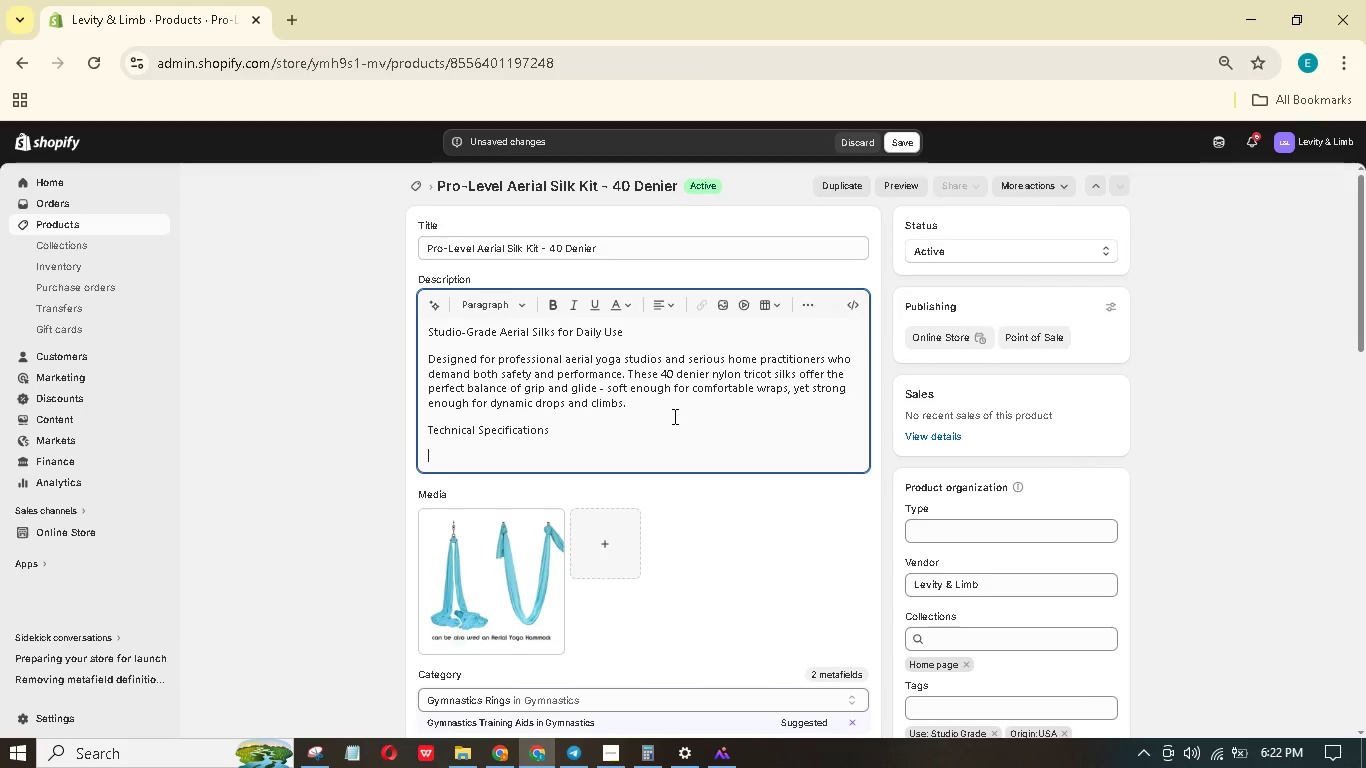 
 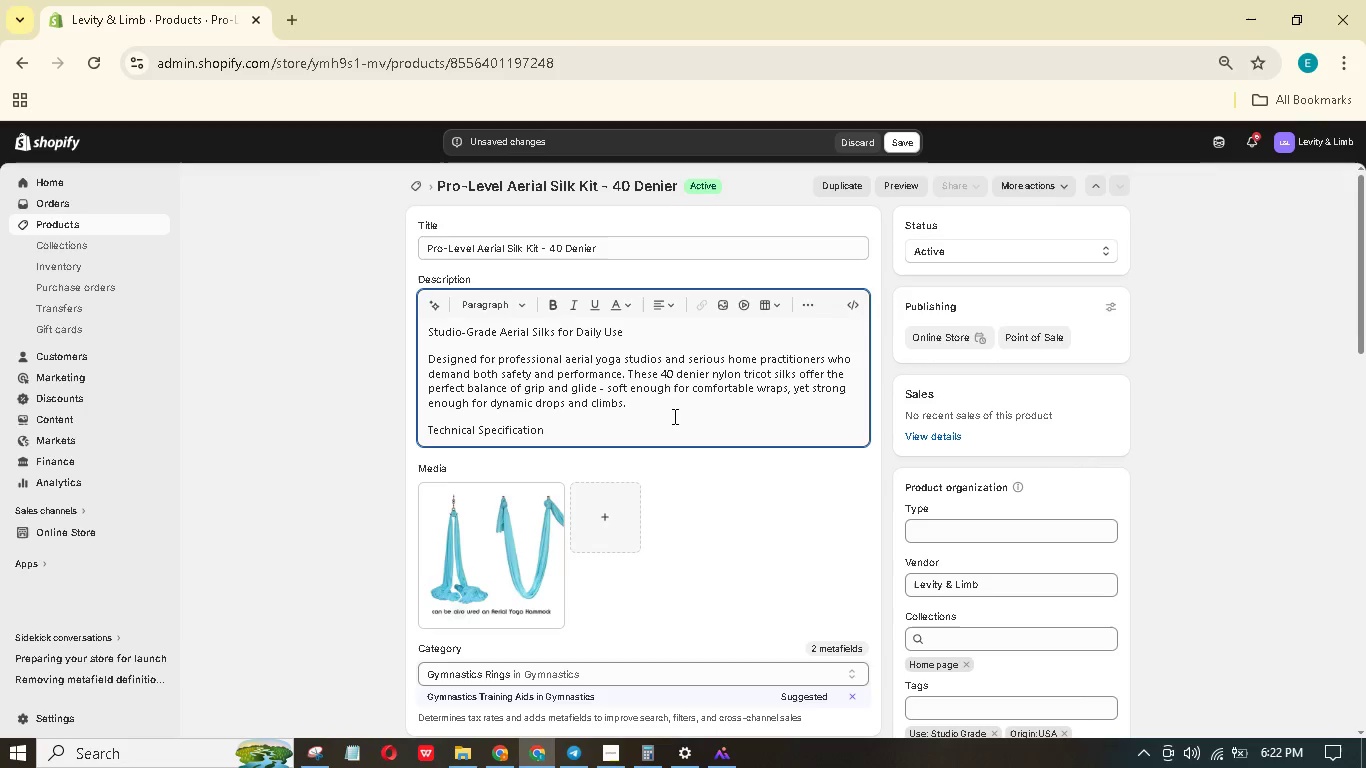 
key(Enter)
 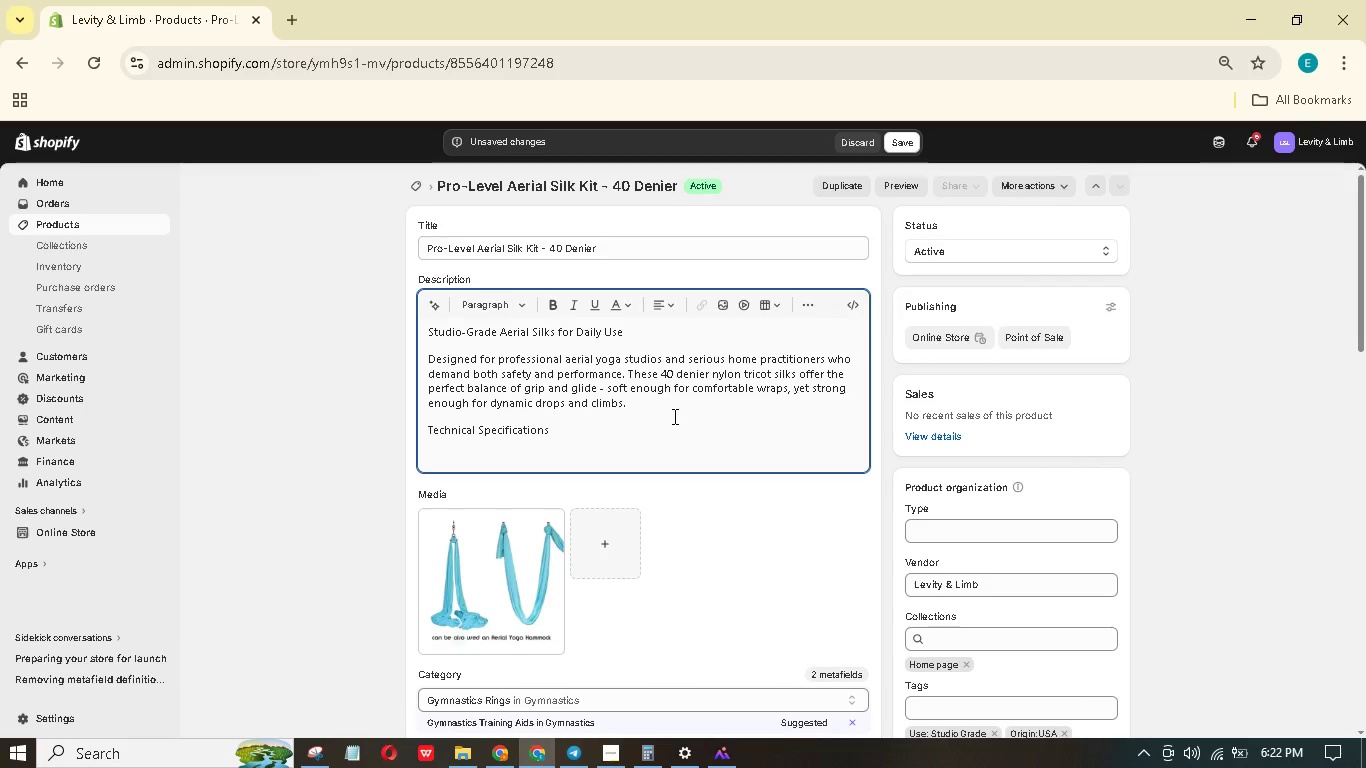 
type(Fbric weight: 40 nir - industy standard for professinal tudios)
 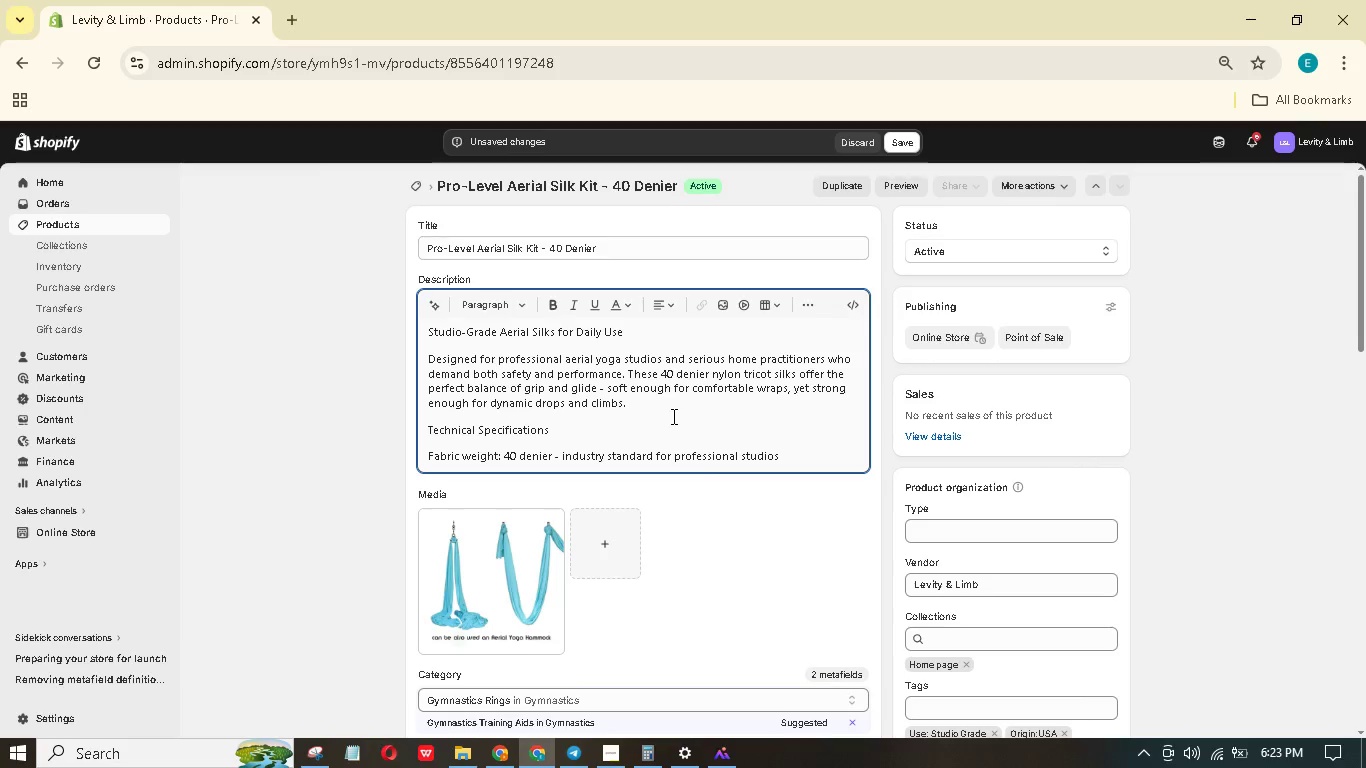 
wait(11.11)
 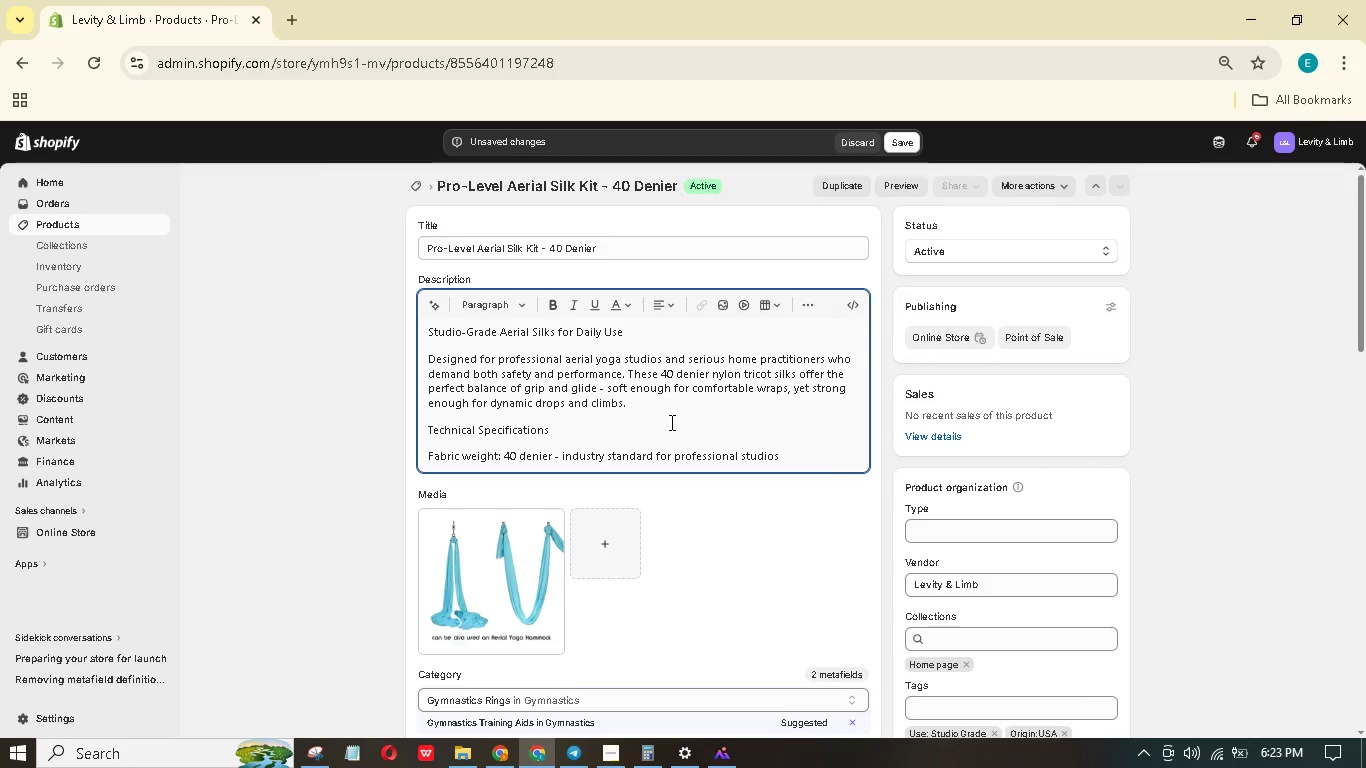 
key(Enter)
 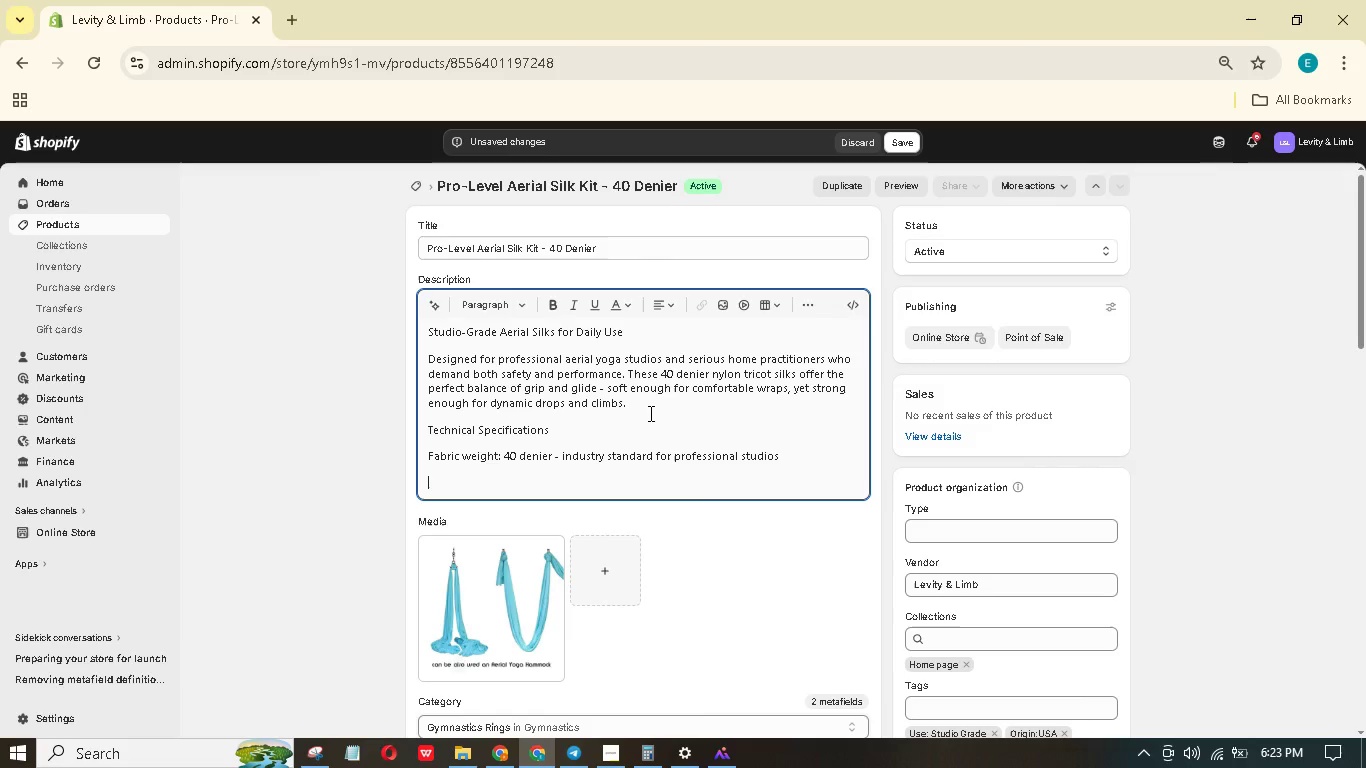 
type(Strtc ype: 2 way (modrte) - ideal for wrapping, climbs)
 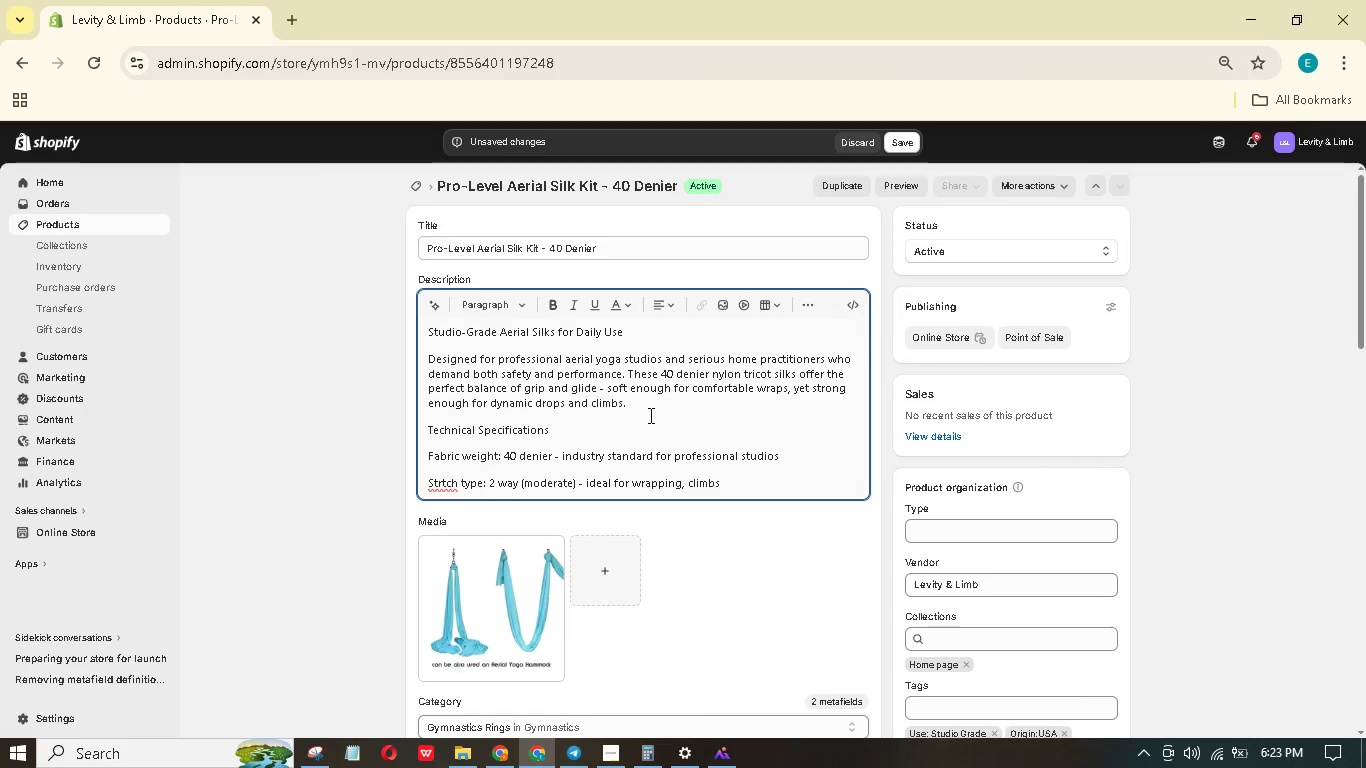 
hold_key(key=H, duration=0.33)
 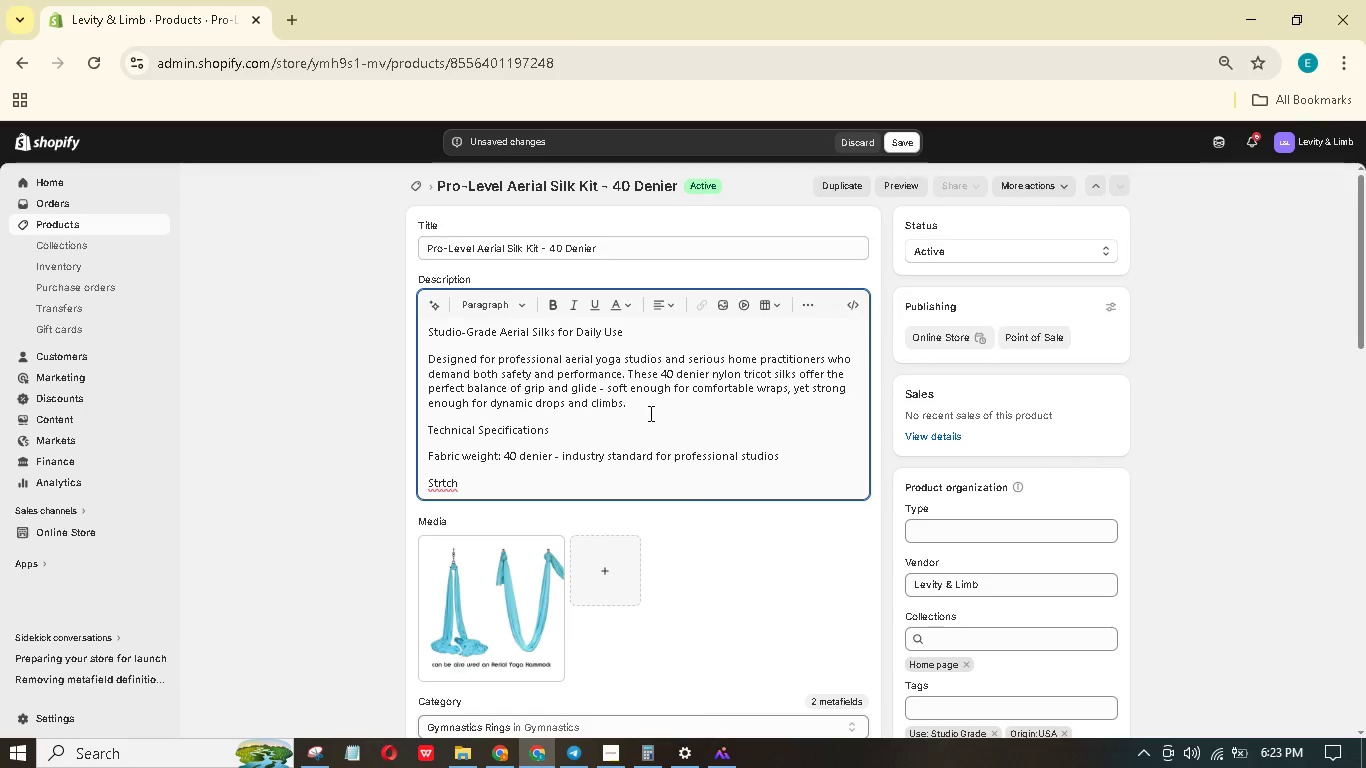 
wait(7.91)
 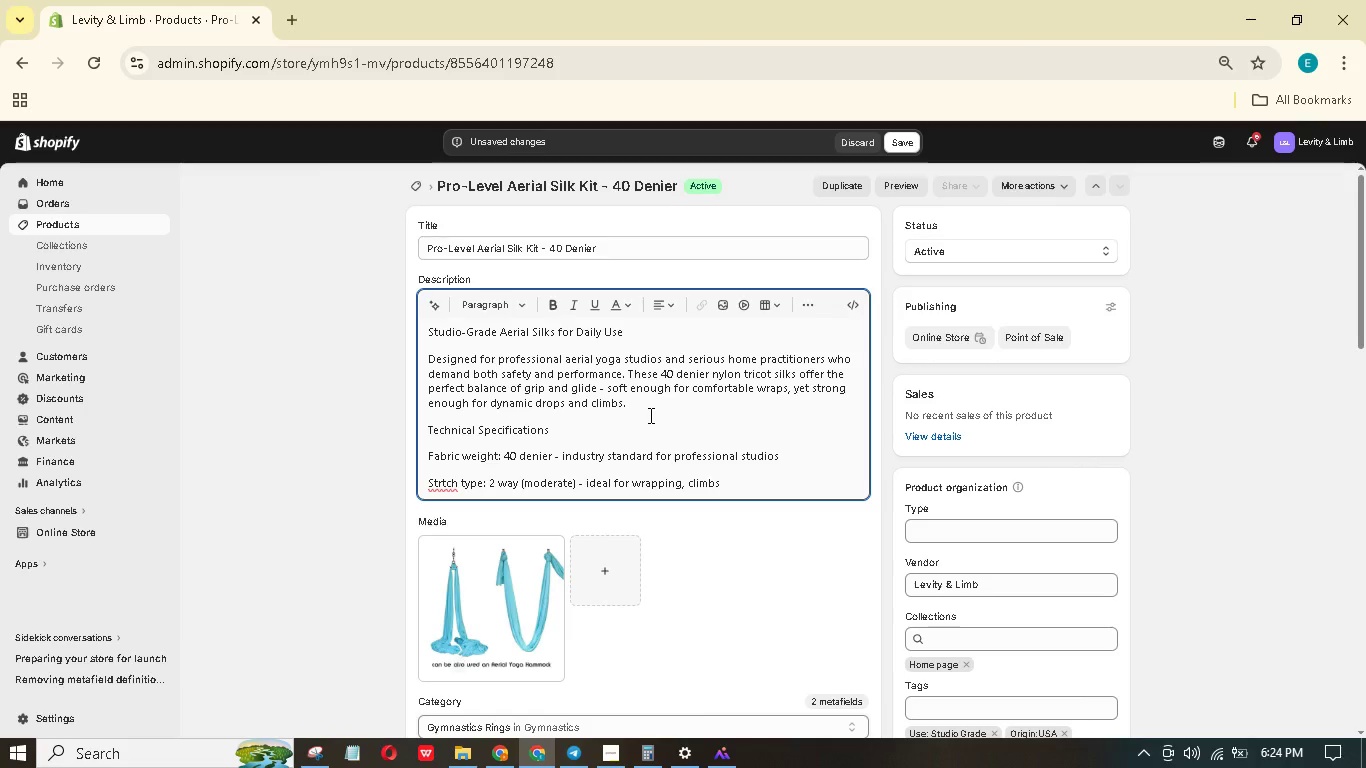 
key(Backspace)
type(ing )
 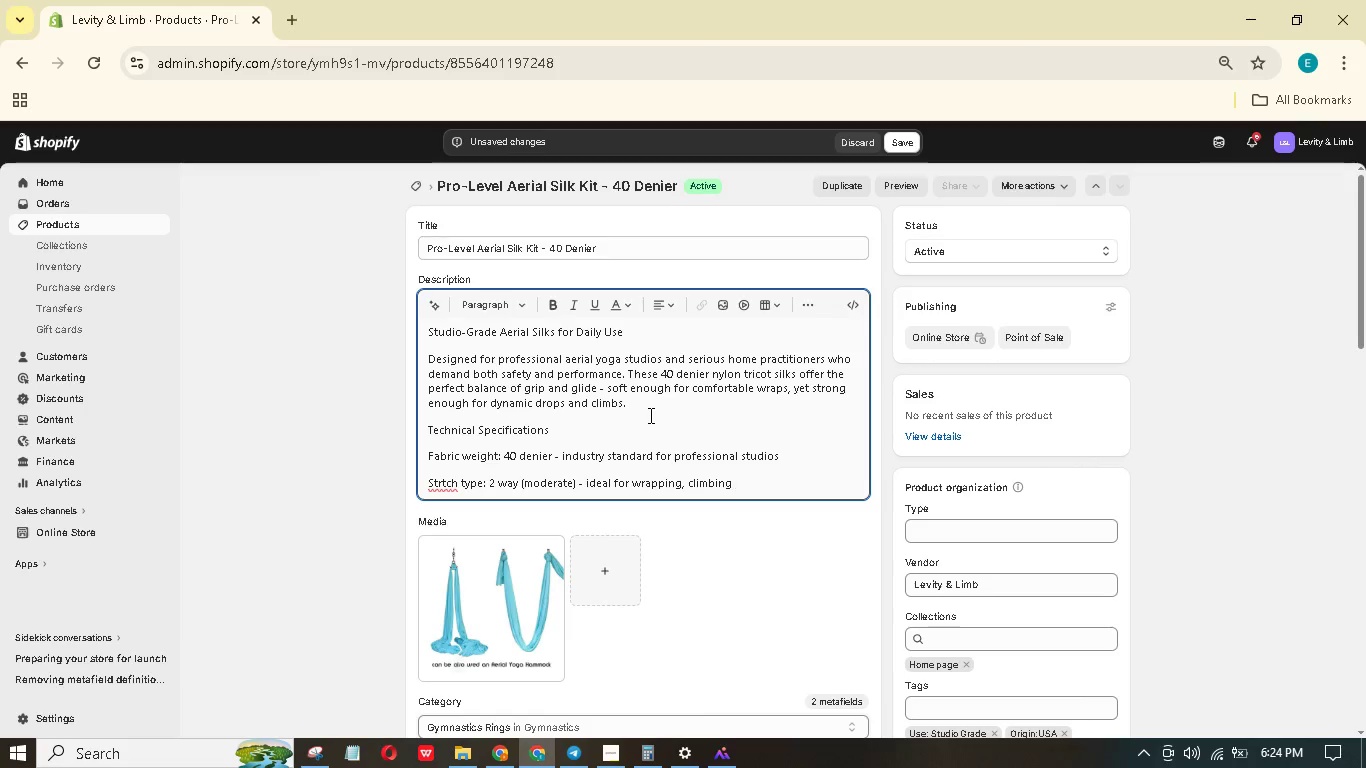 
key(Backspace)
type(, and basic drops)
 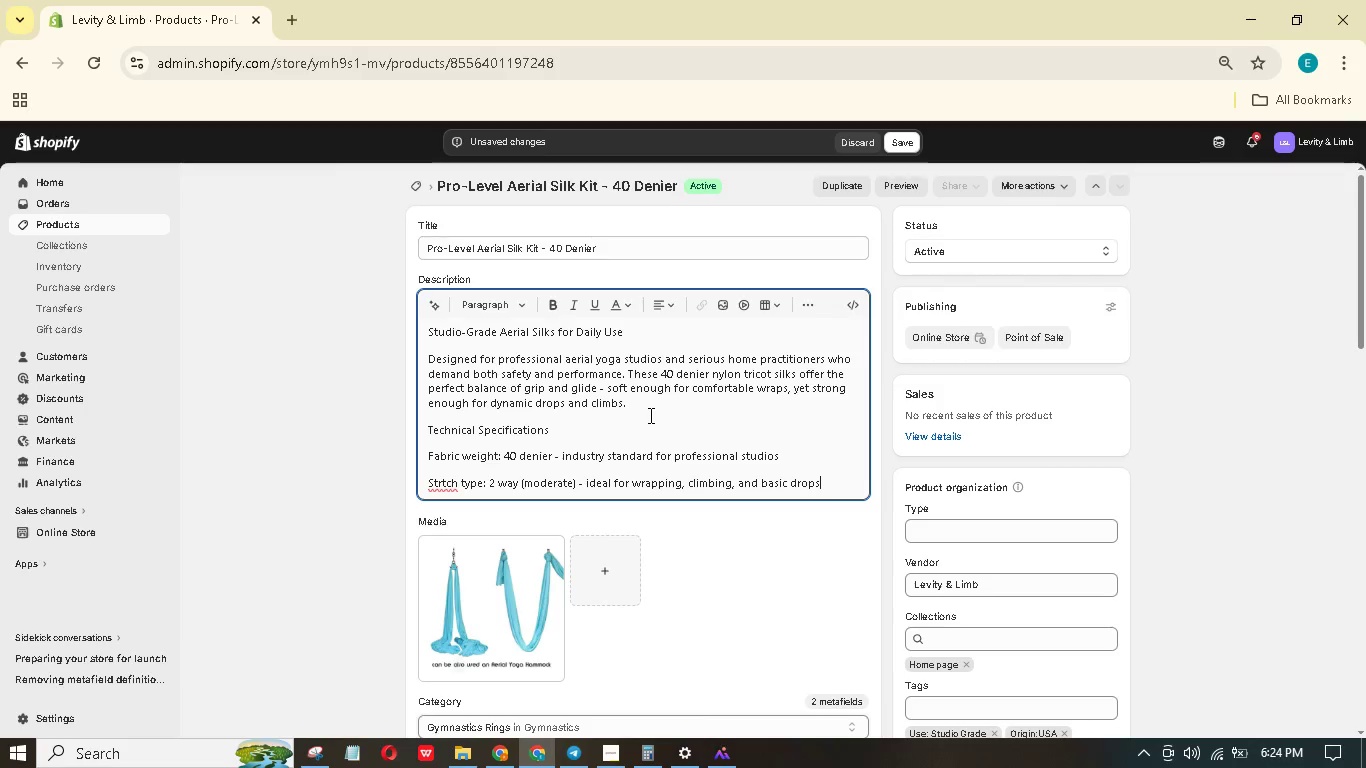 
key(Enter)
 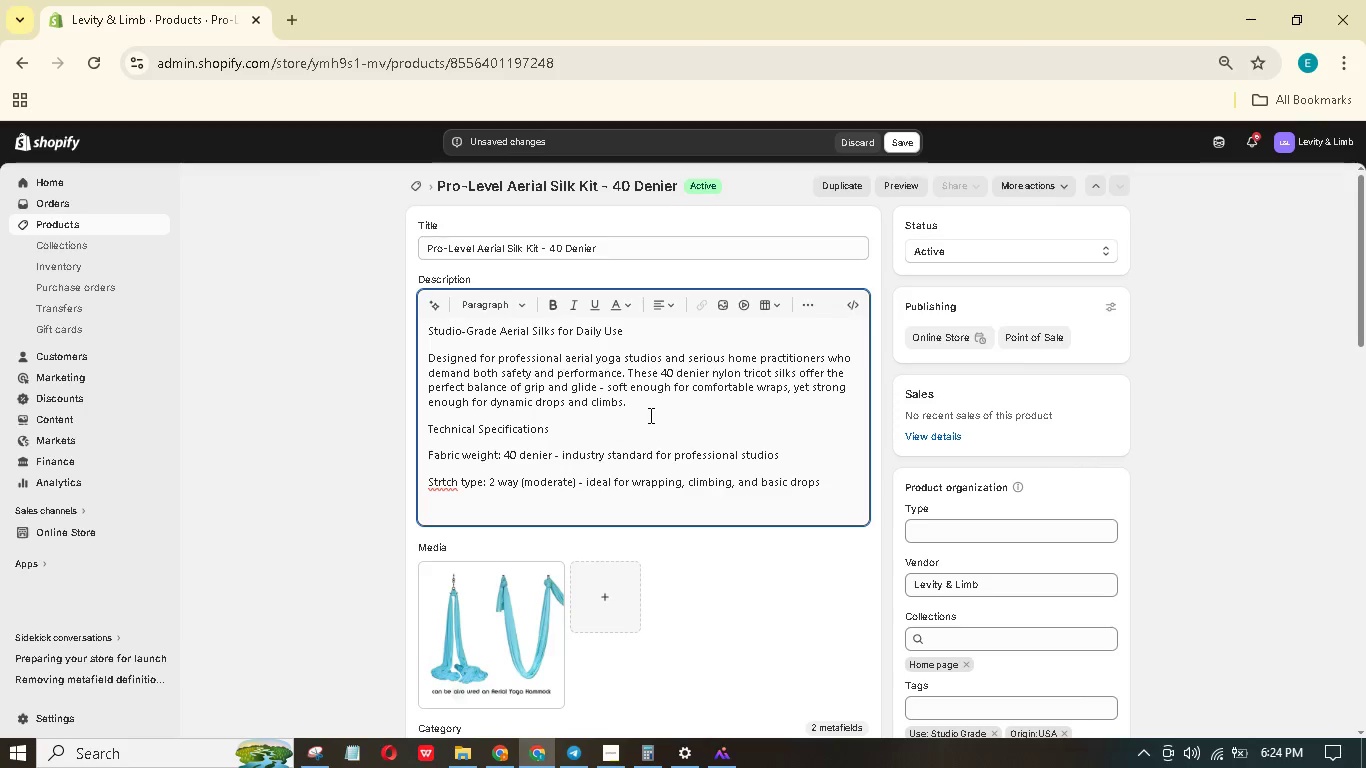 
type(Break)
 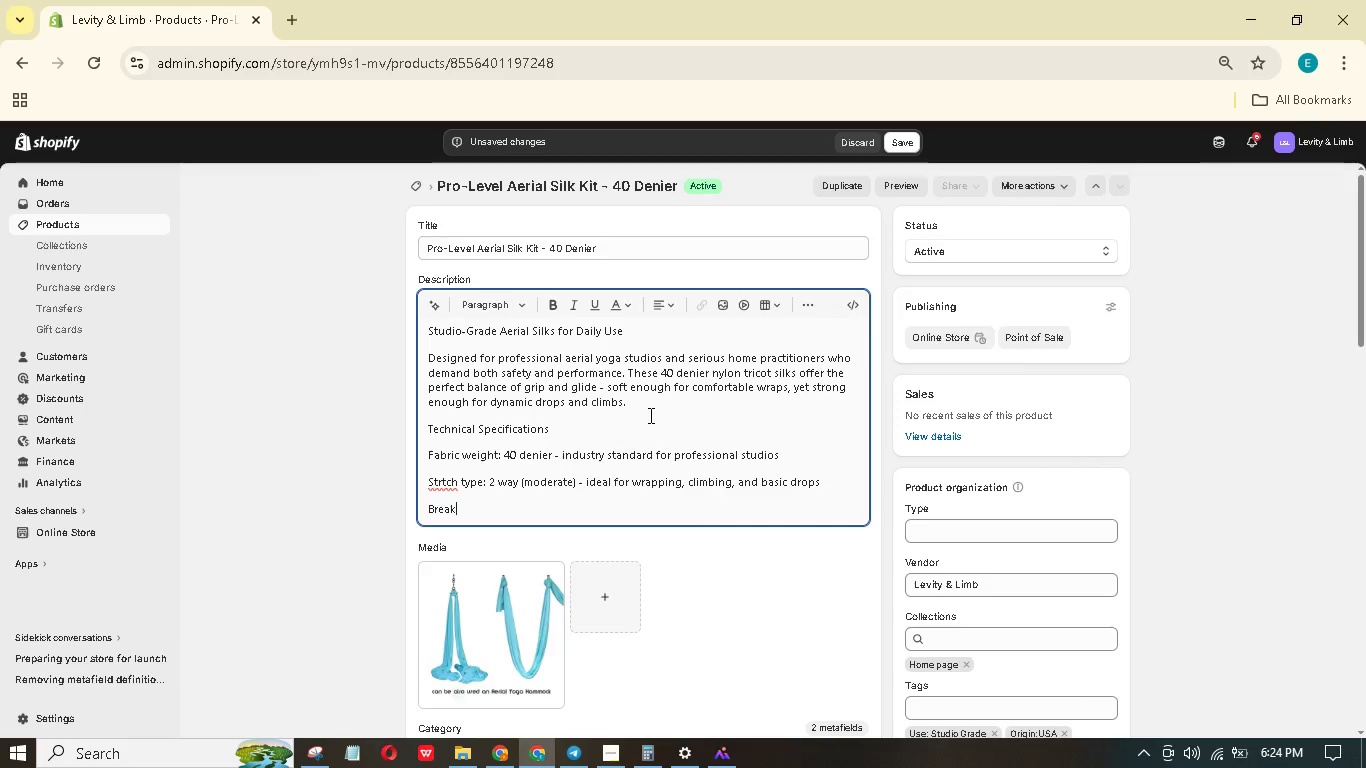 
type( strength)
 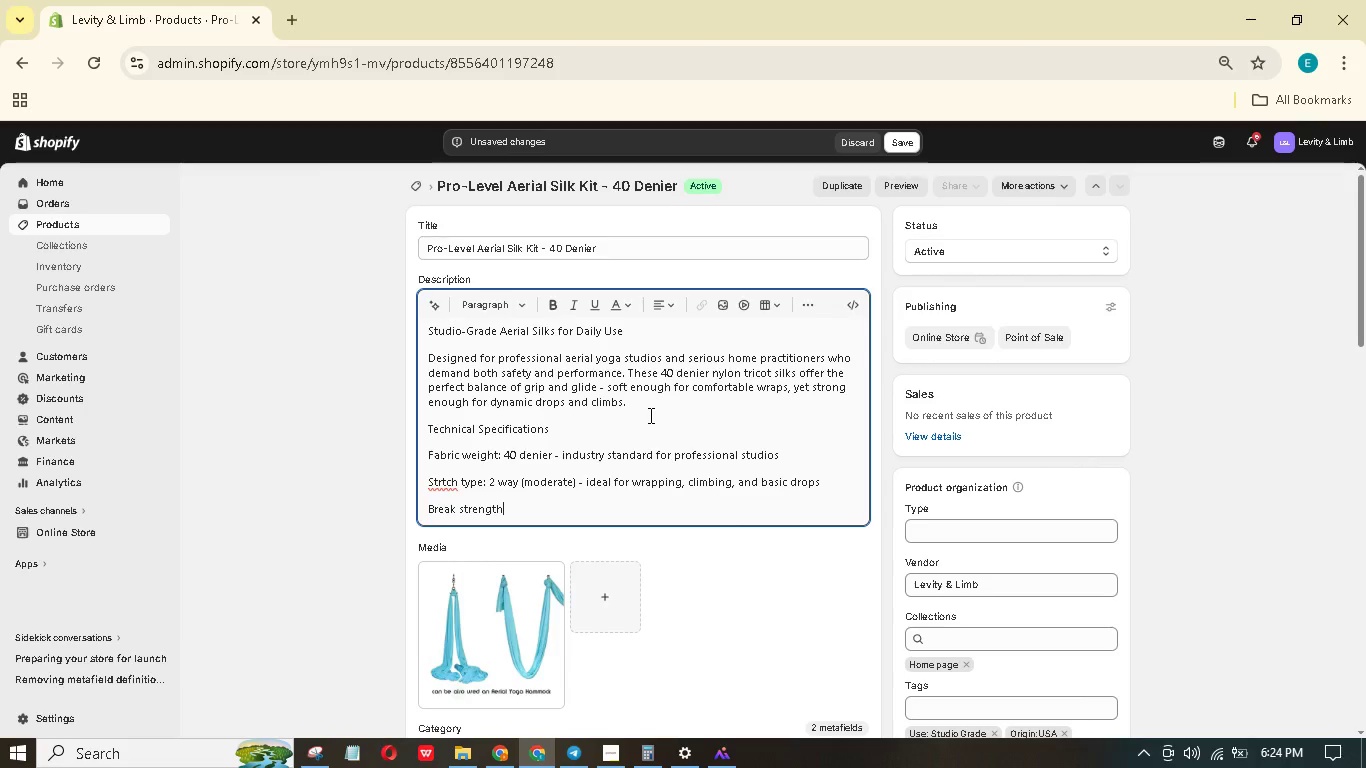 
key(Shift+Semicolon)
 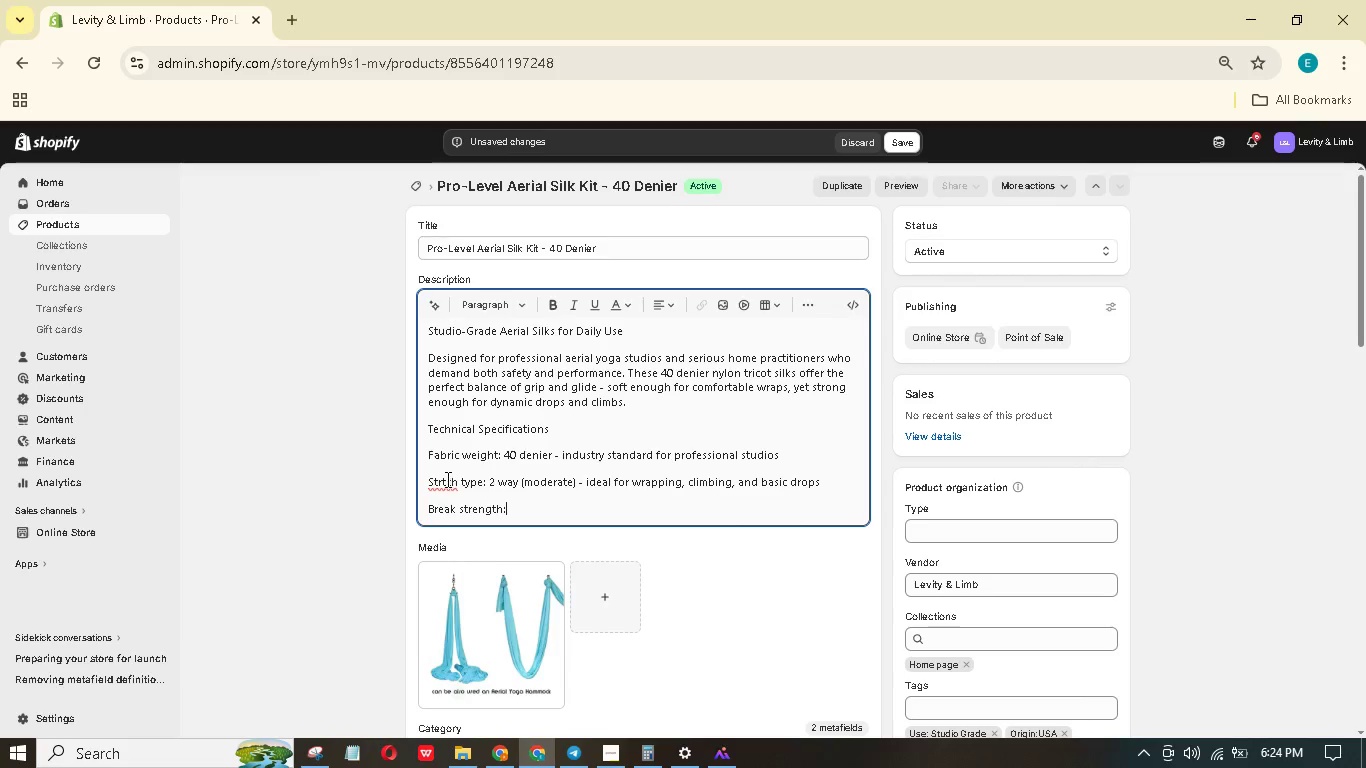 
left_click([441, 478])
 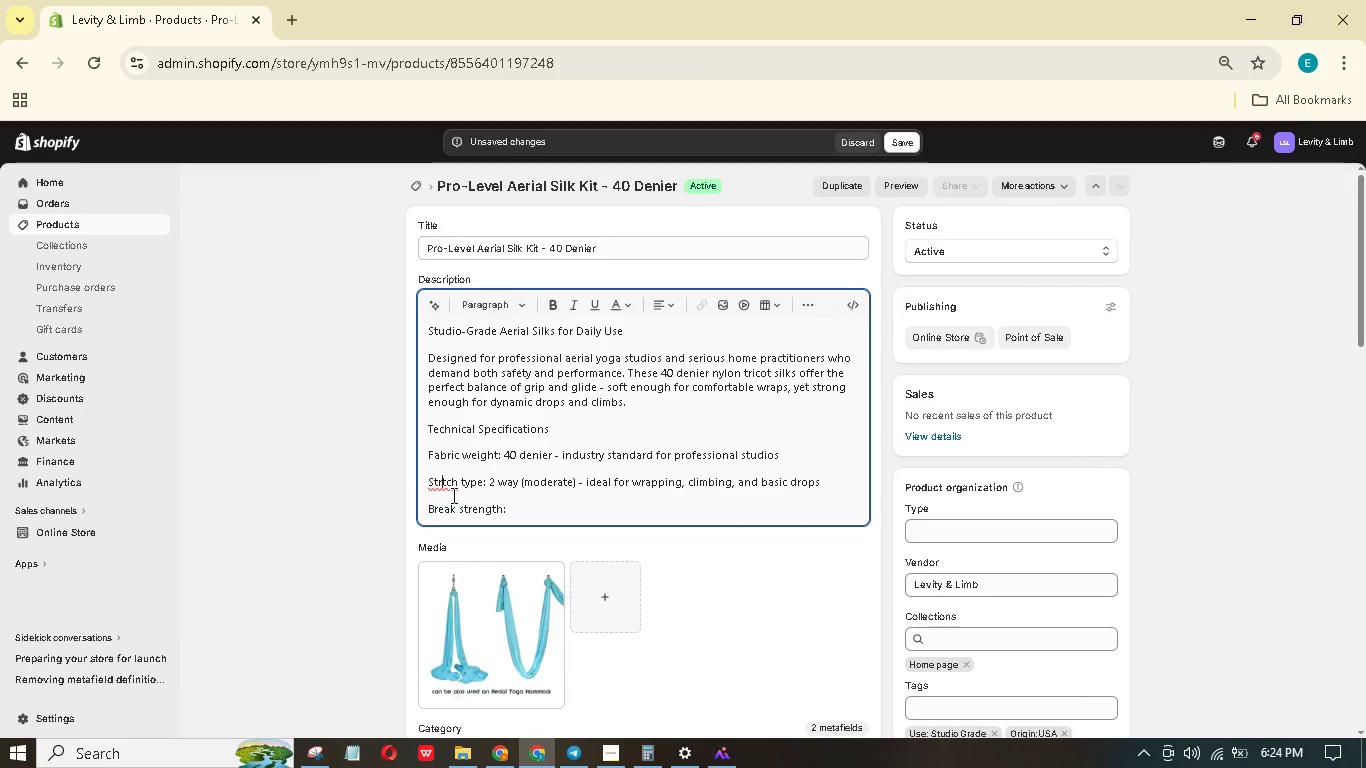 
key(E)
 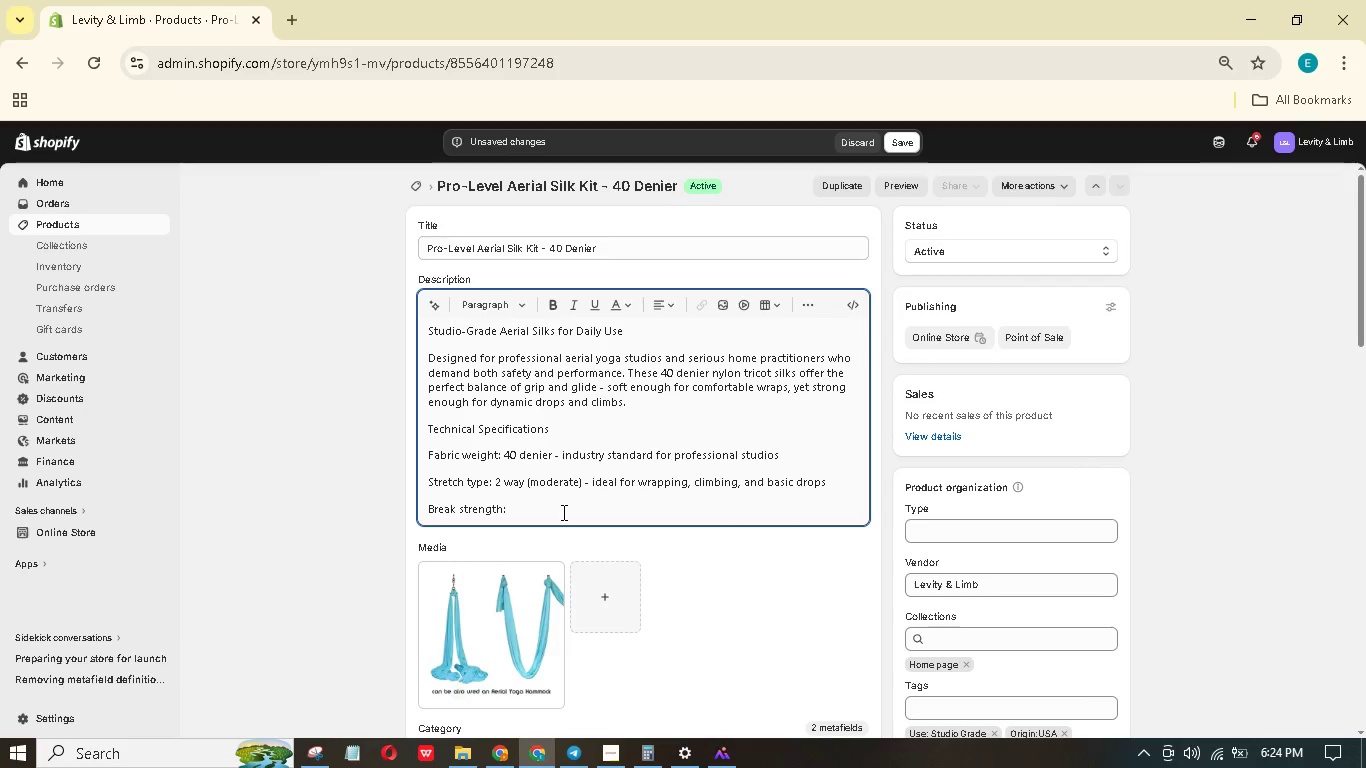 
left_click([562, 512])
 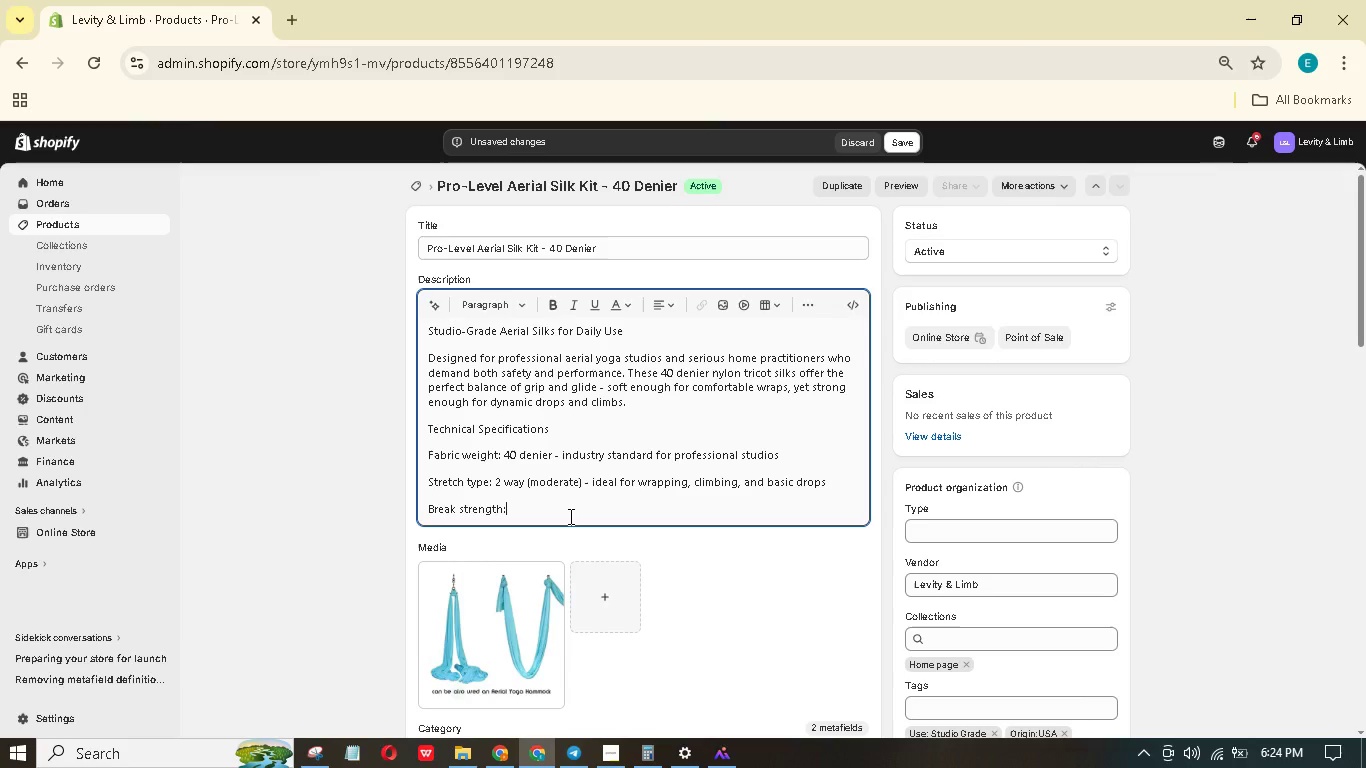 
type(4,000 lbs per silk (tested with 10x afety factor))
 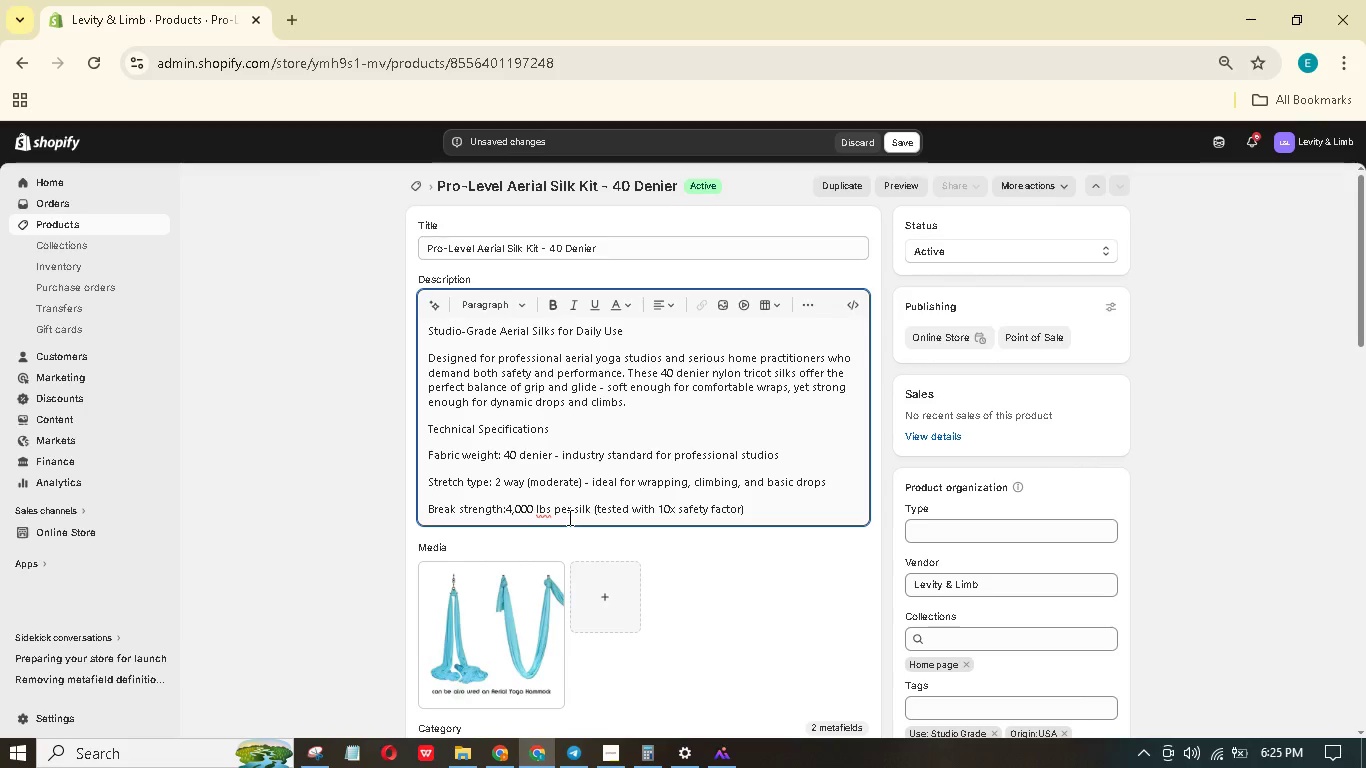 
key(Enter)
 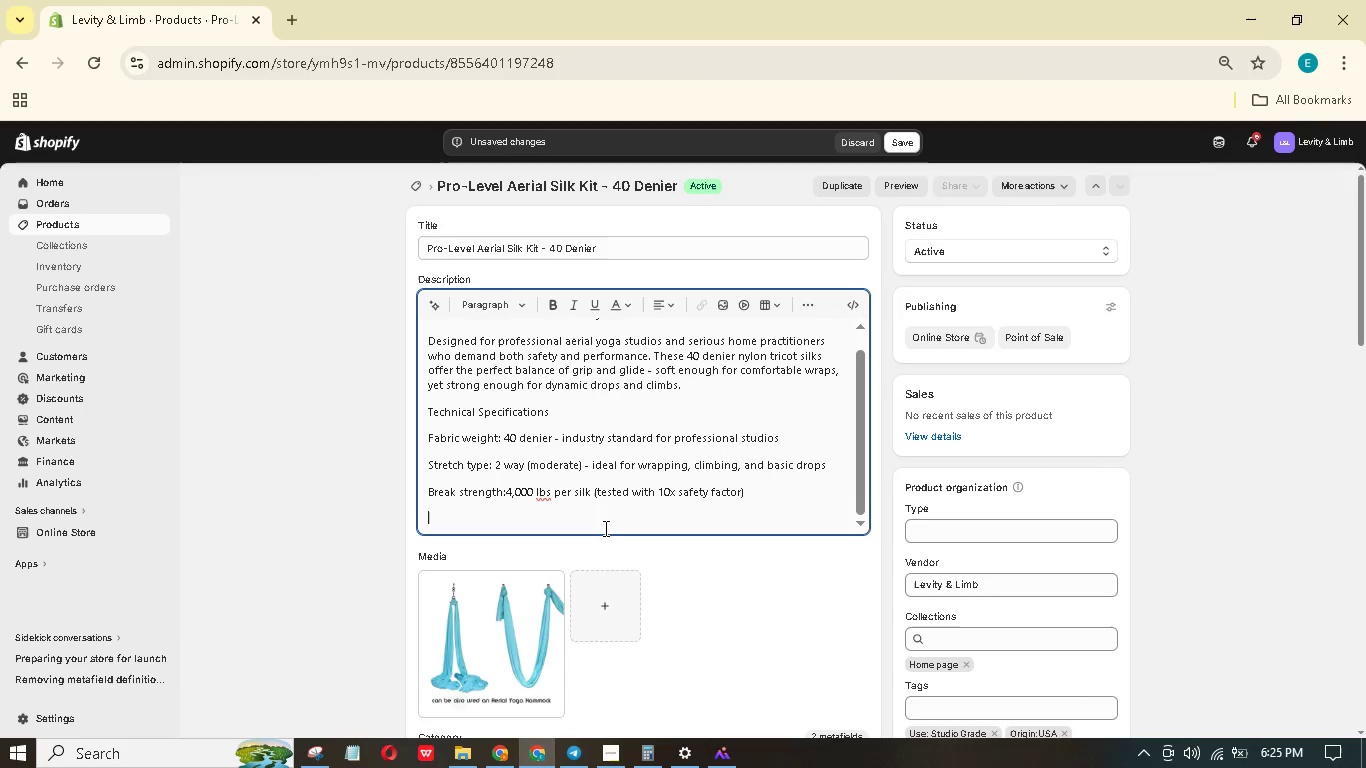 
type(Width: 108 inches )fits most standard rigging hrdwre)
 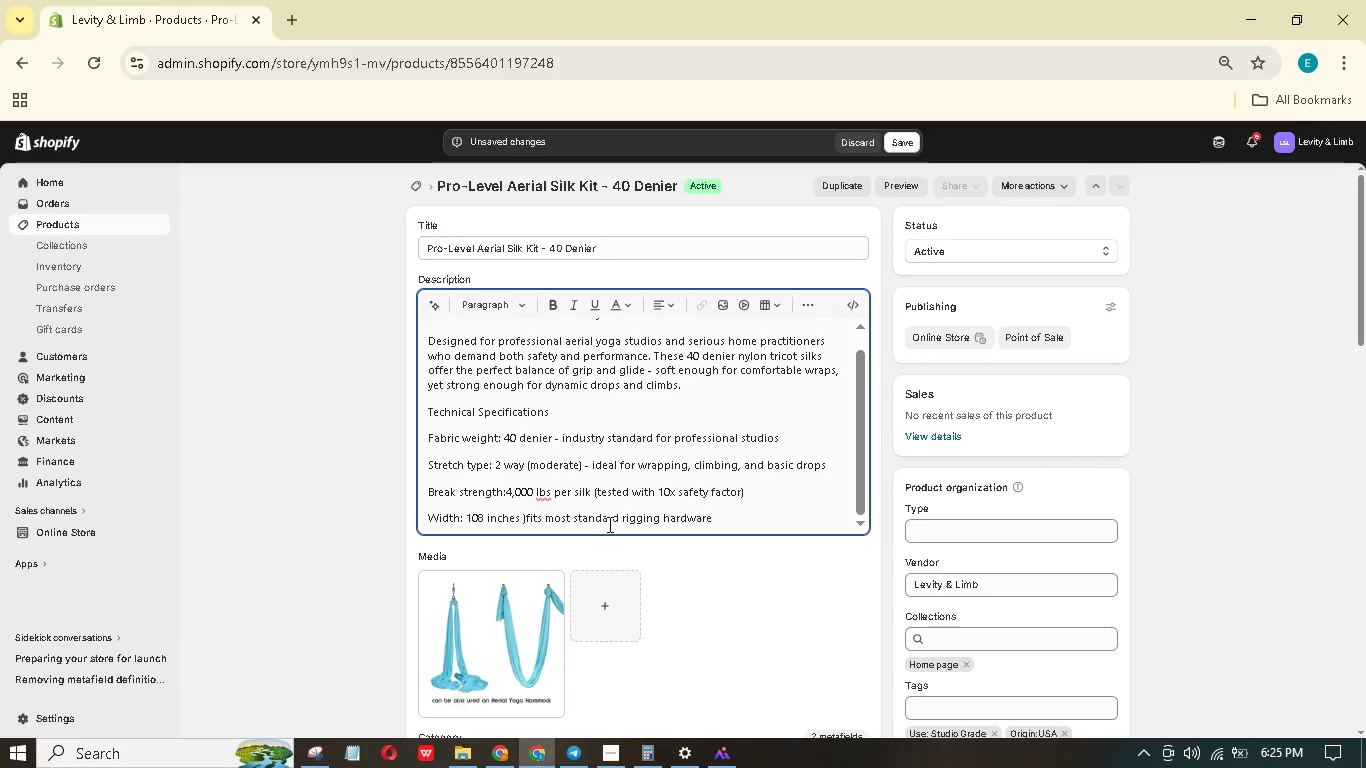 
key(Shift+0)
 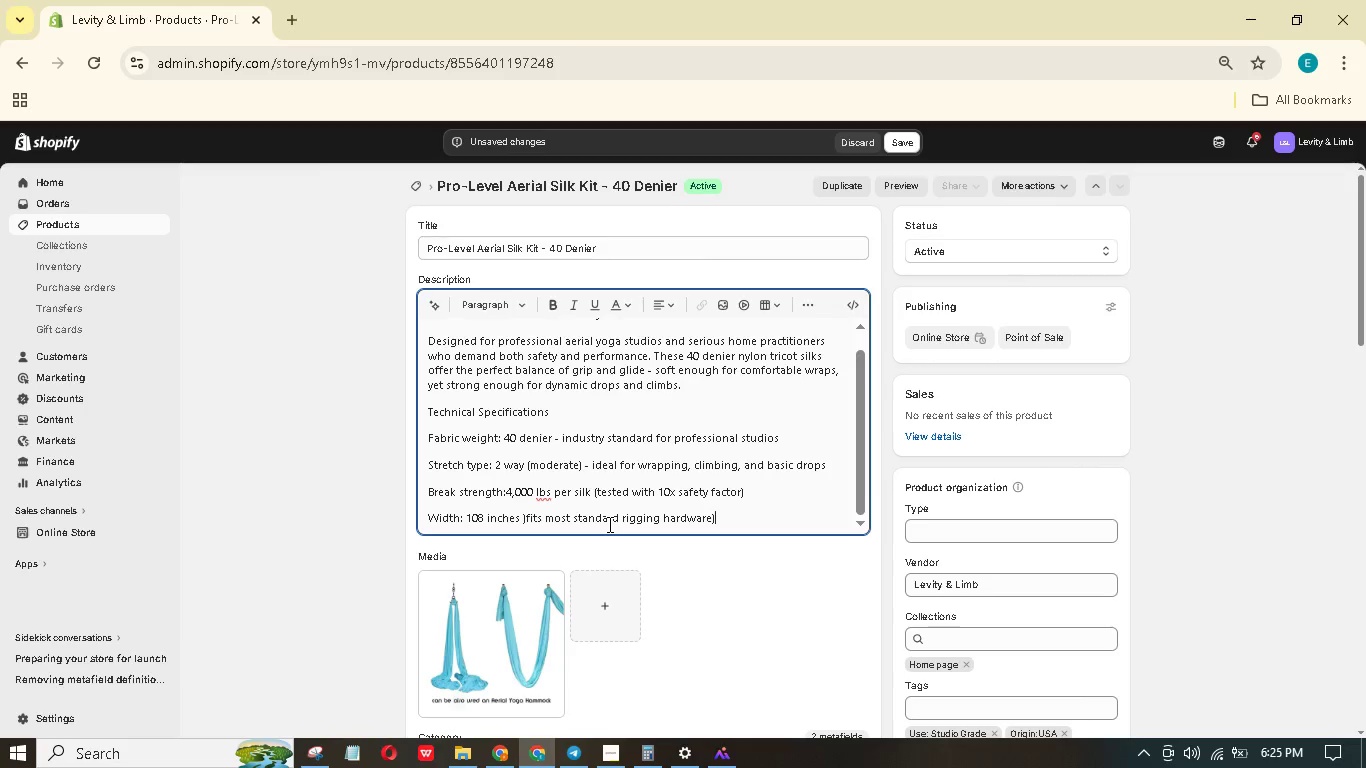 
key(Enter)
 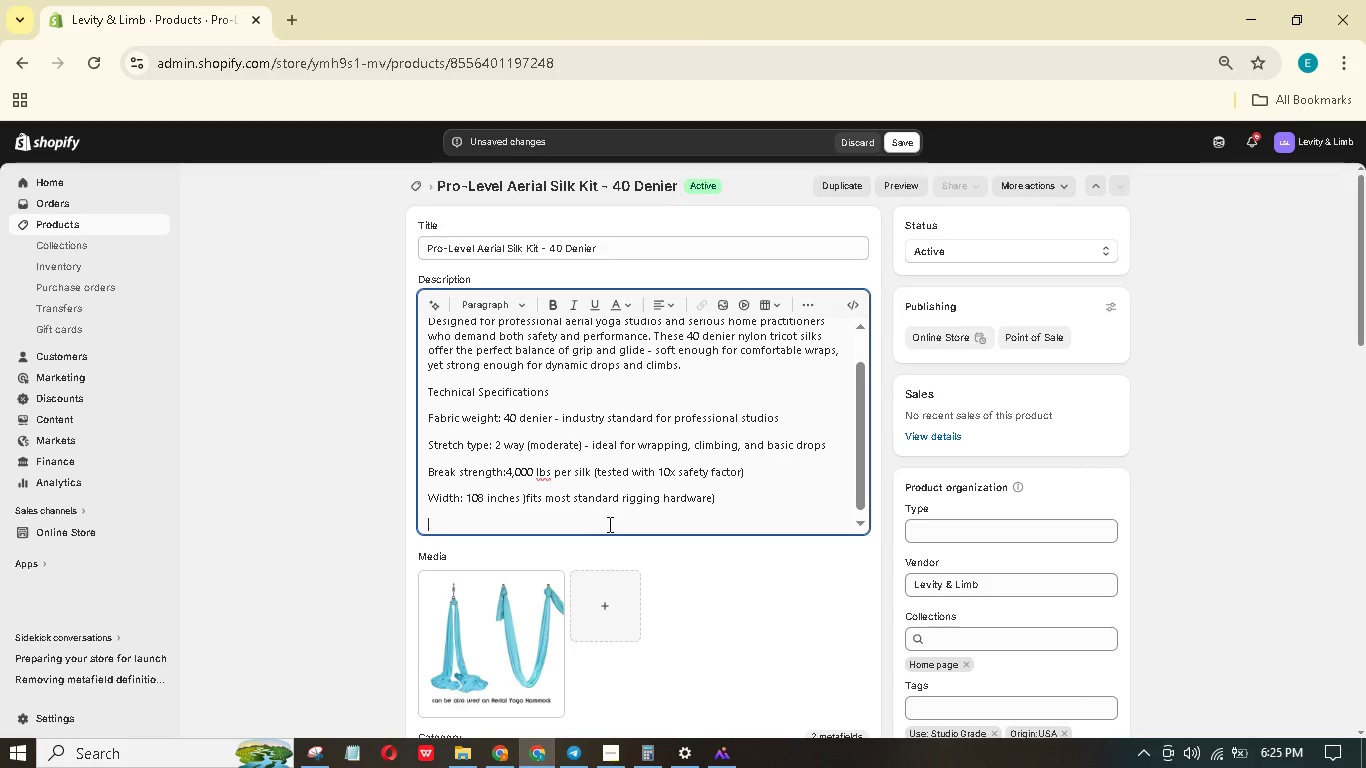 
type(Matrial: Nylon 6.6 tricot)
 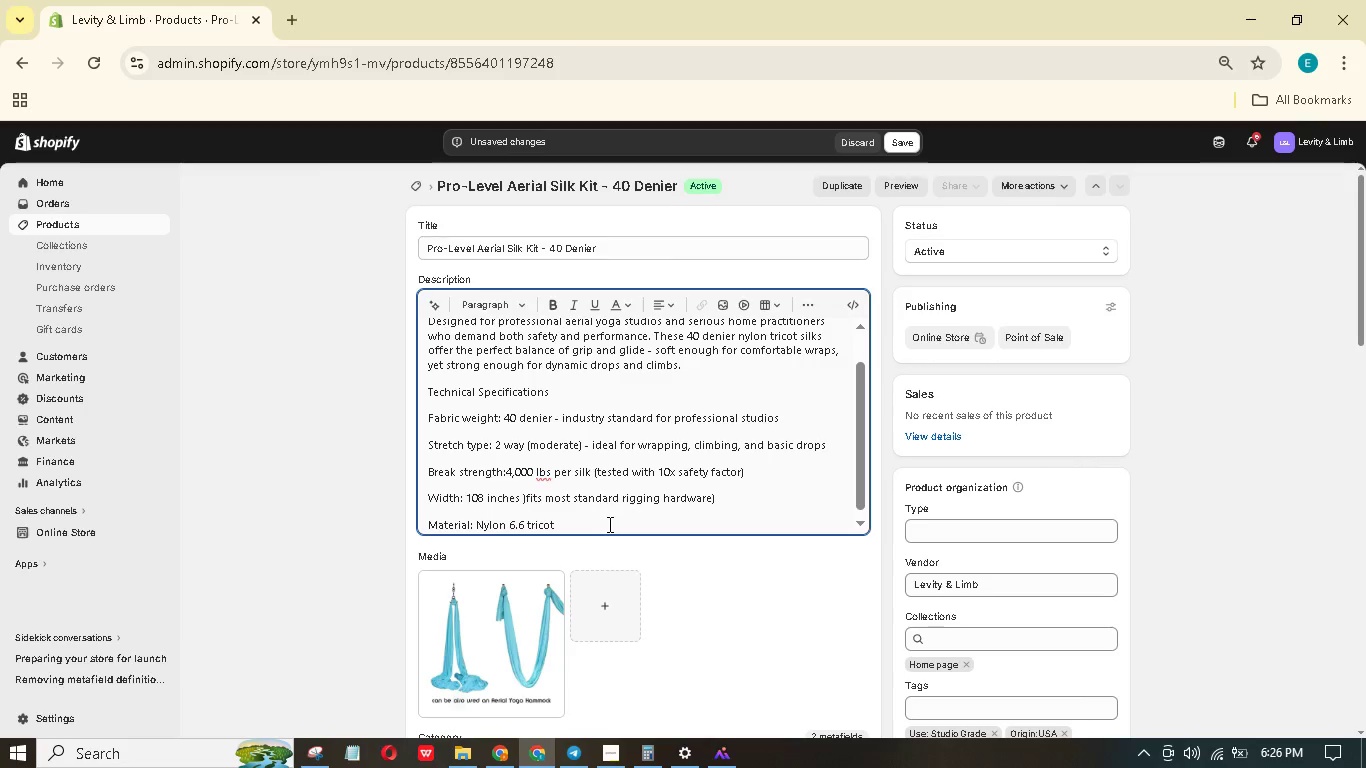 
hold_key(key=E, duration=0.31)
 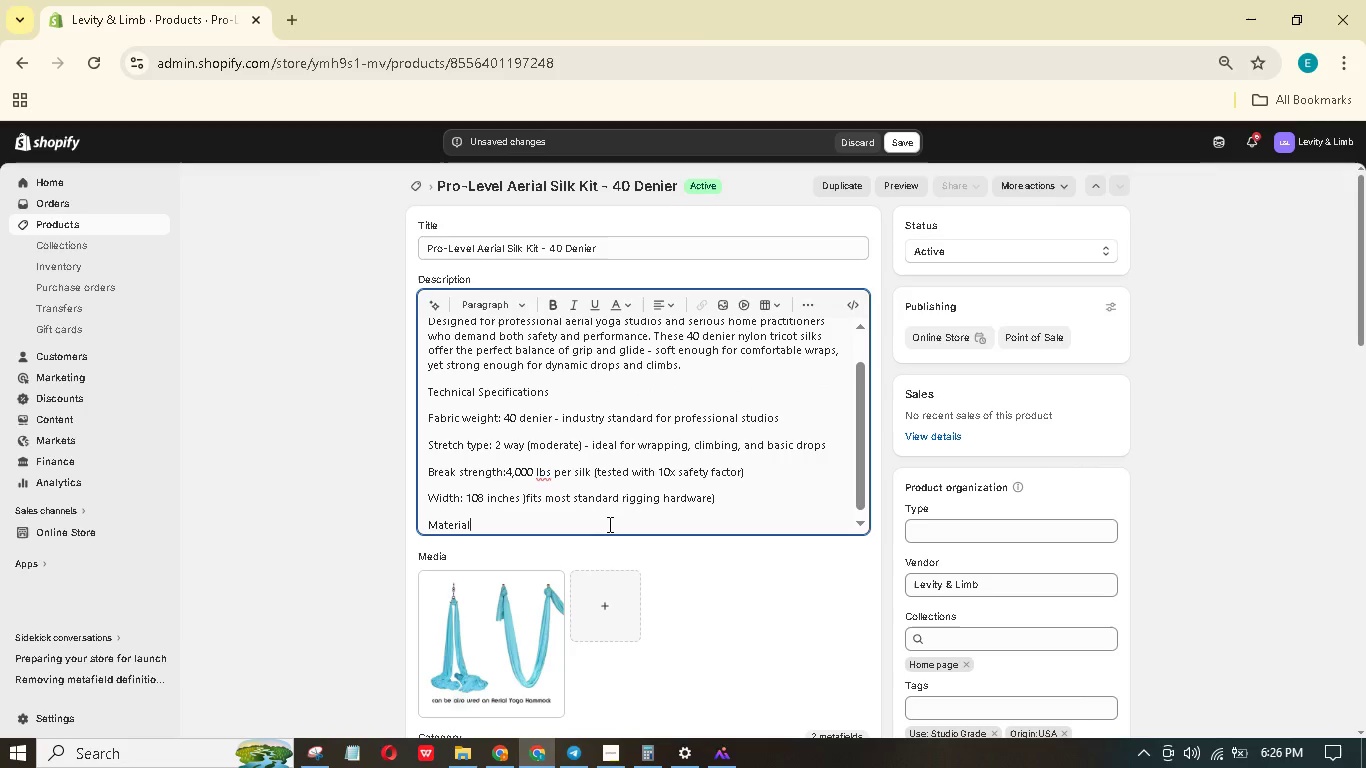 
type(, colorfast, machine washable.)
 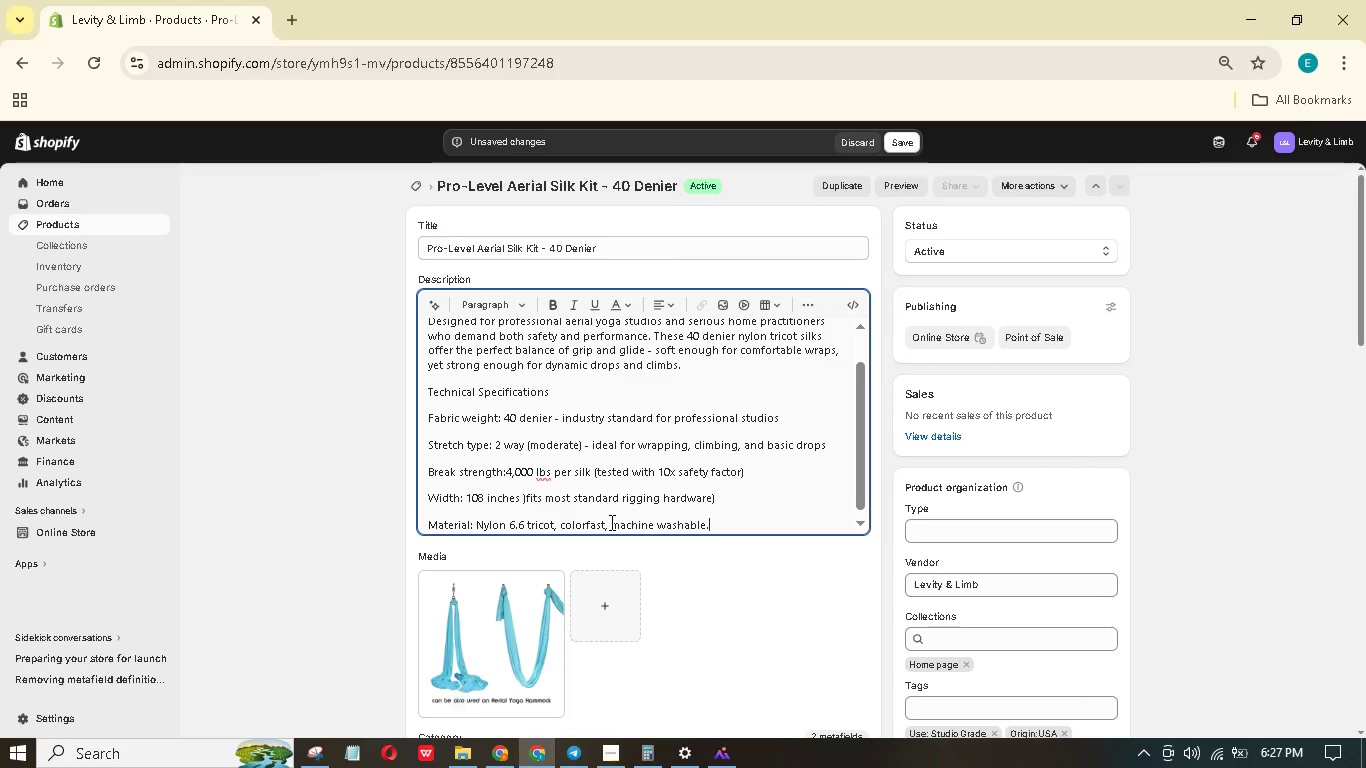 
wait(28.23)
 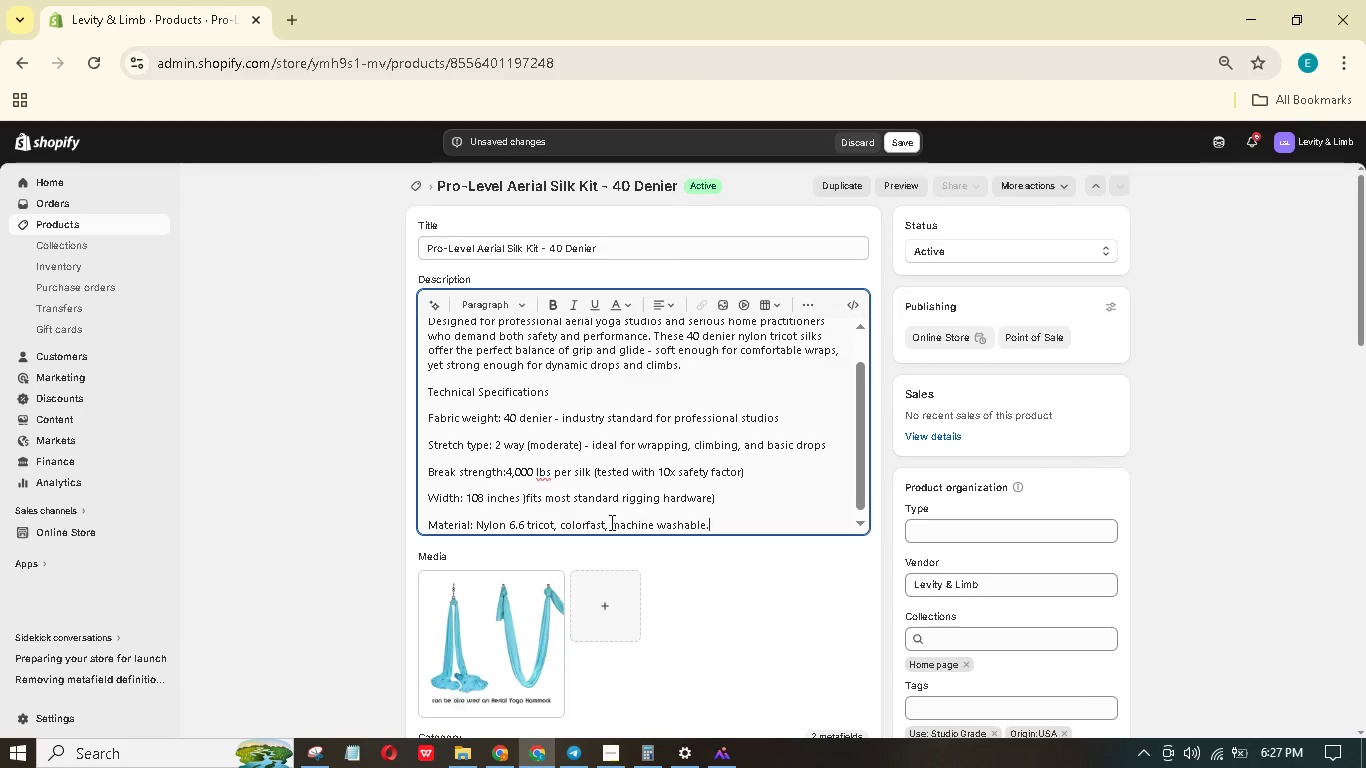 
key(Enter)
 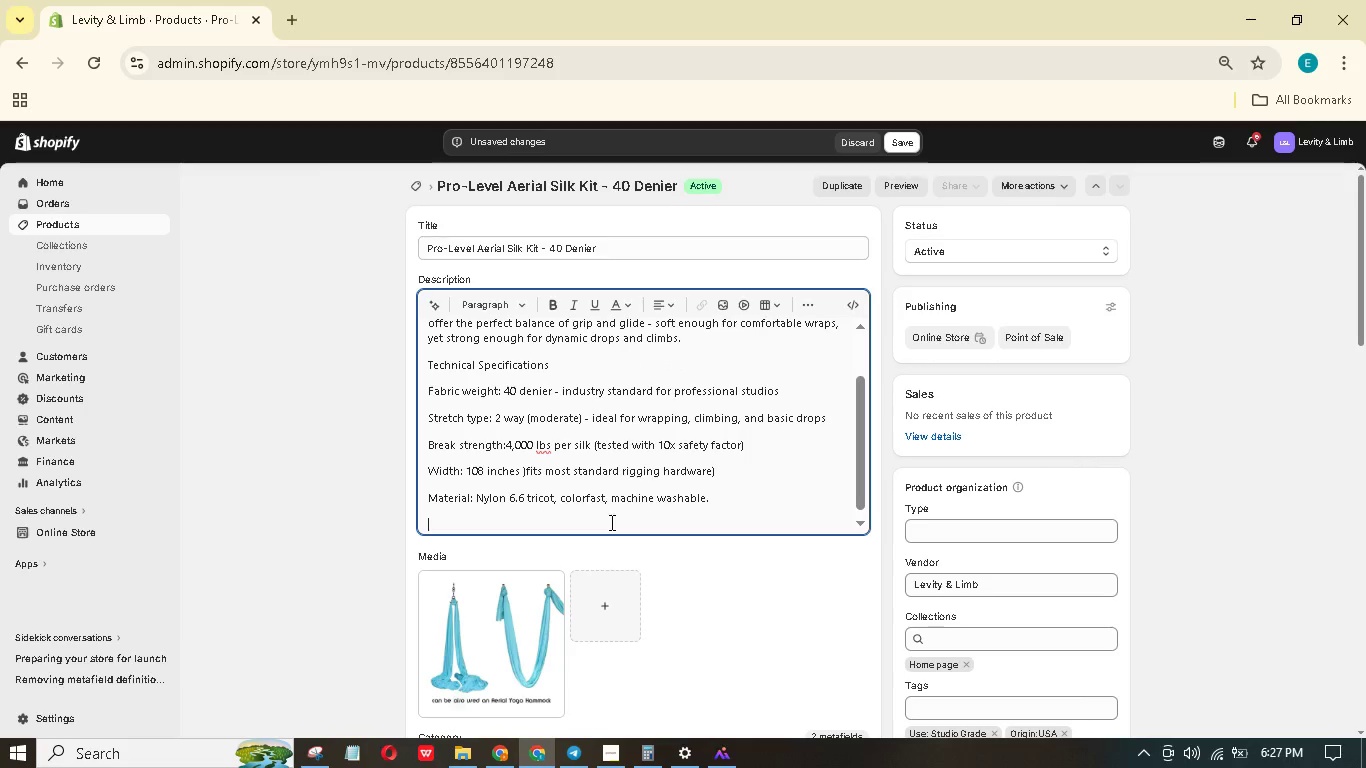 
type(Care: Machine wash cold, gentle )
 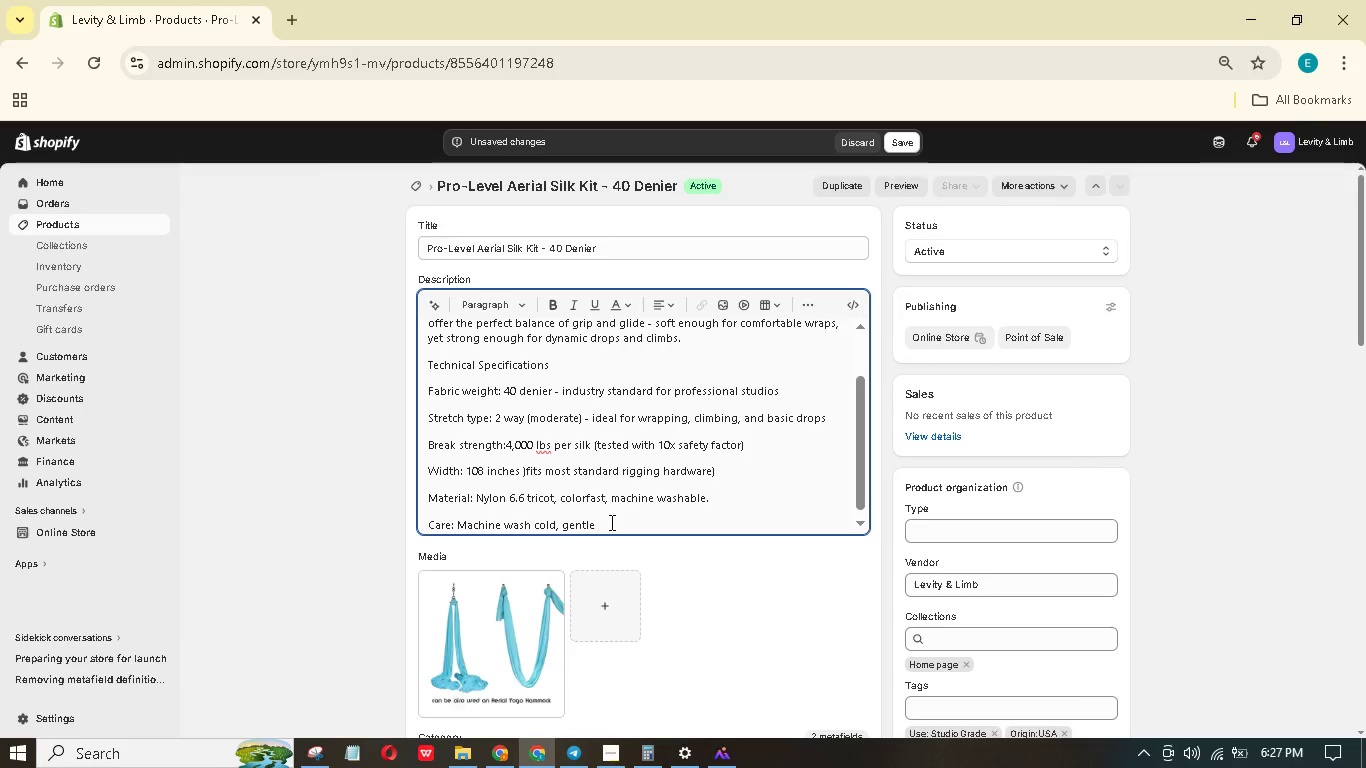 
type(cycle. Hang dry away from sumlight)
 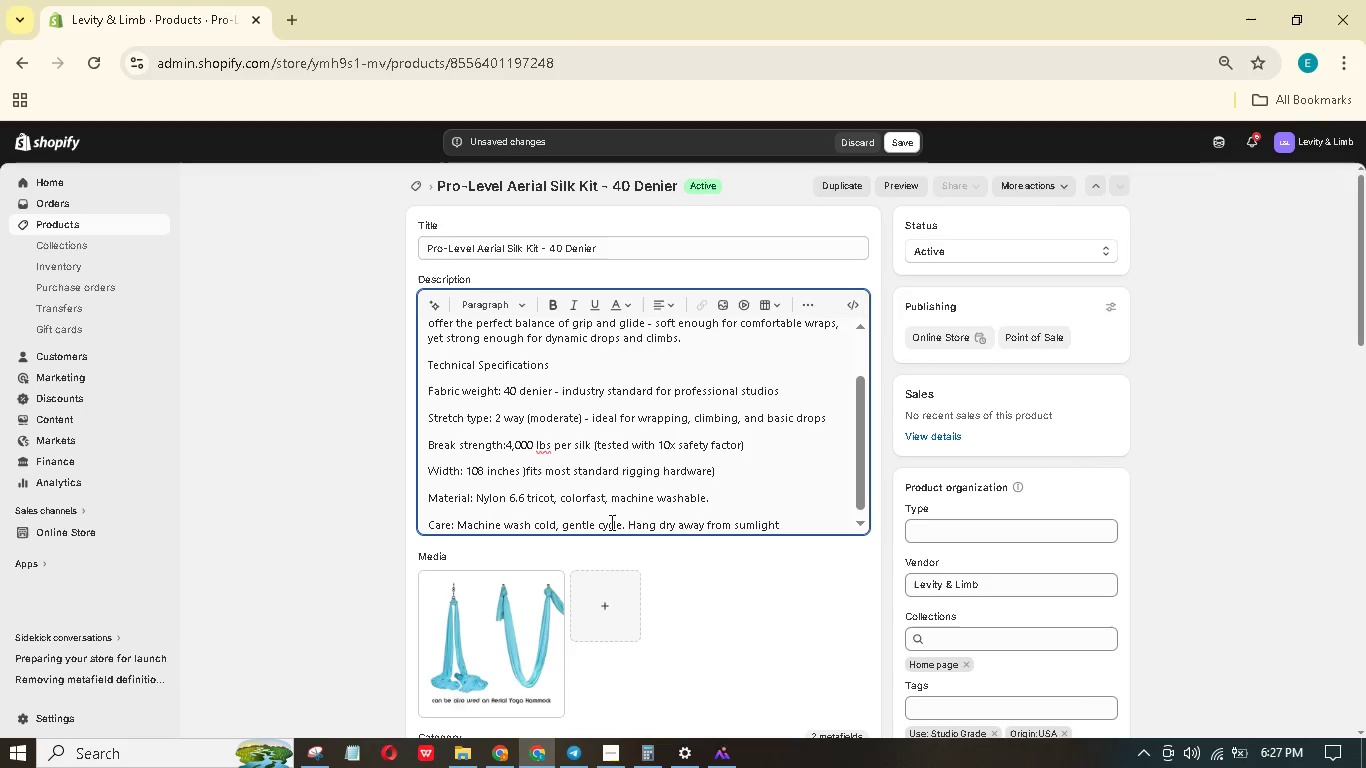 
key(Period)
 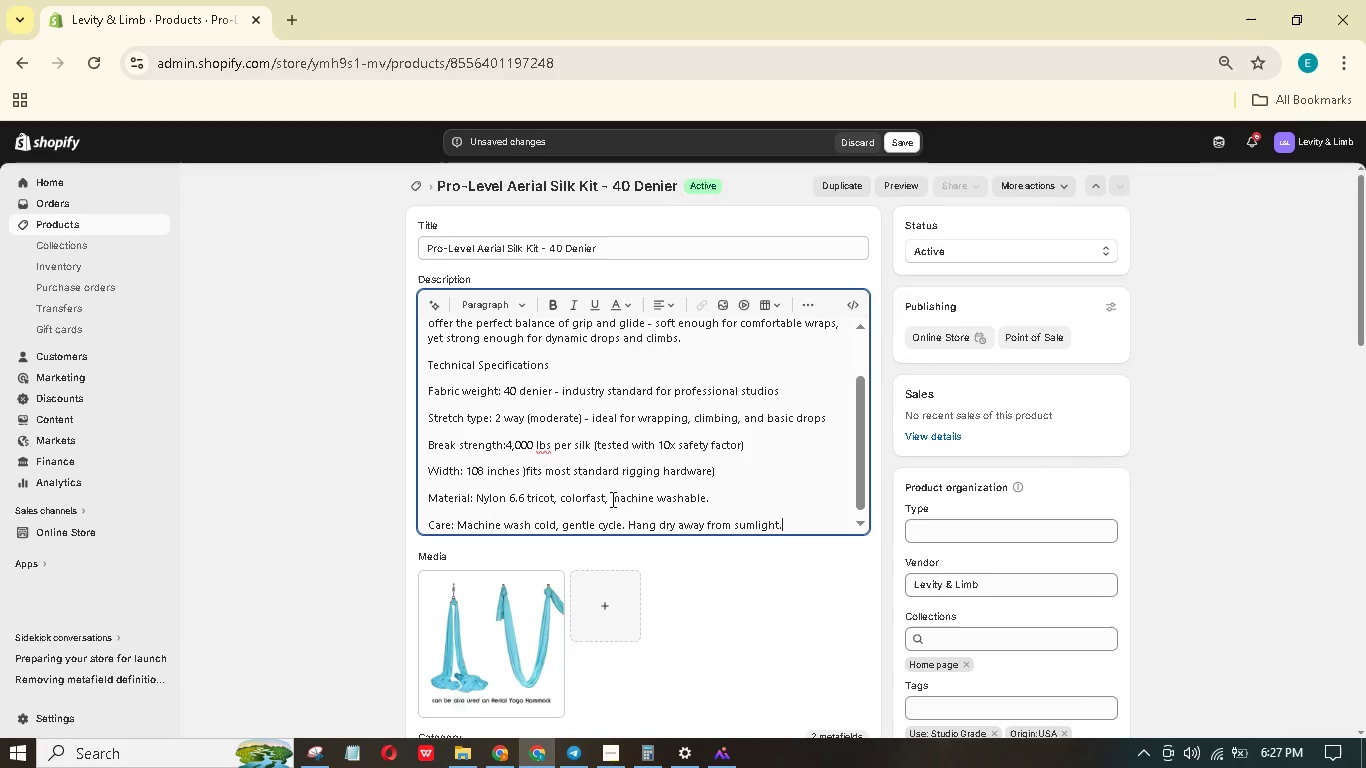 
wait(7.28)
 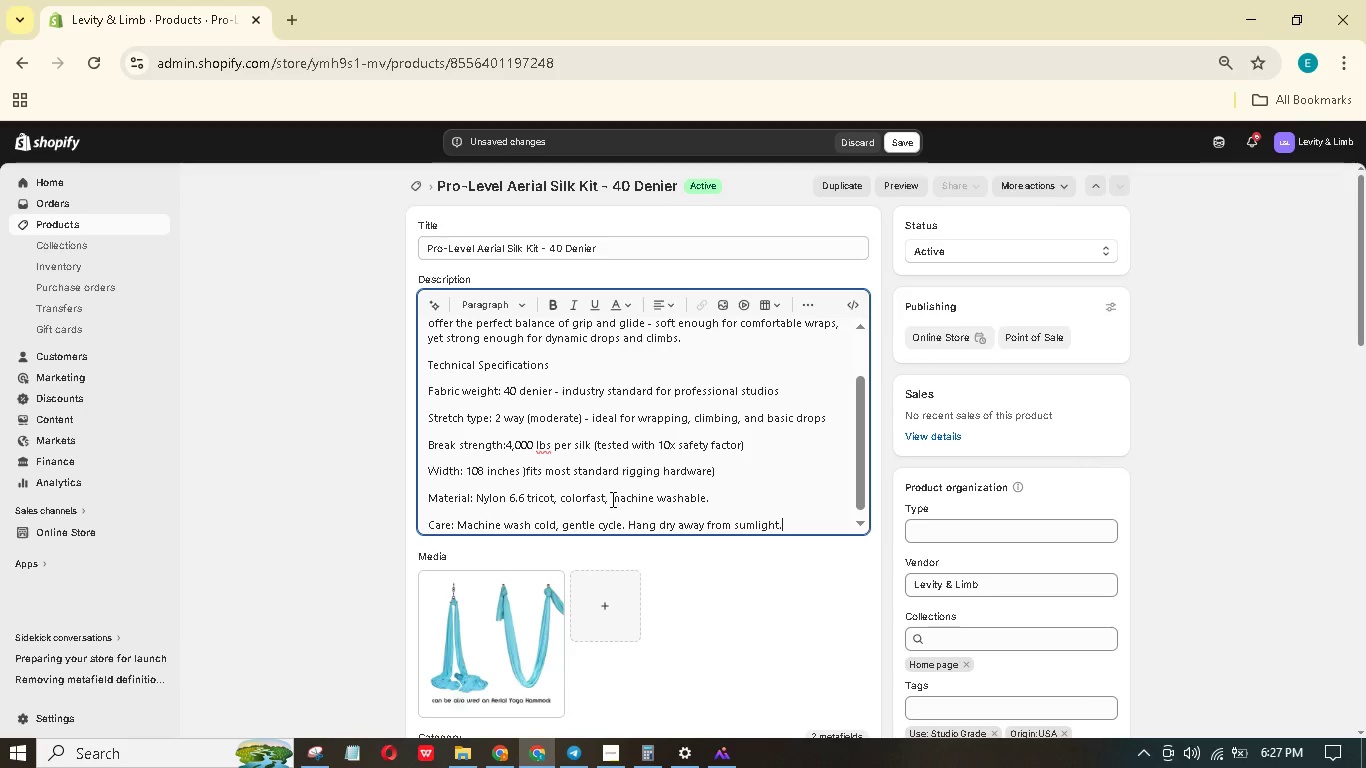 
key(Enter)
 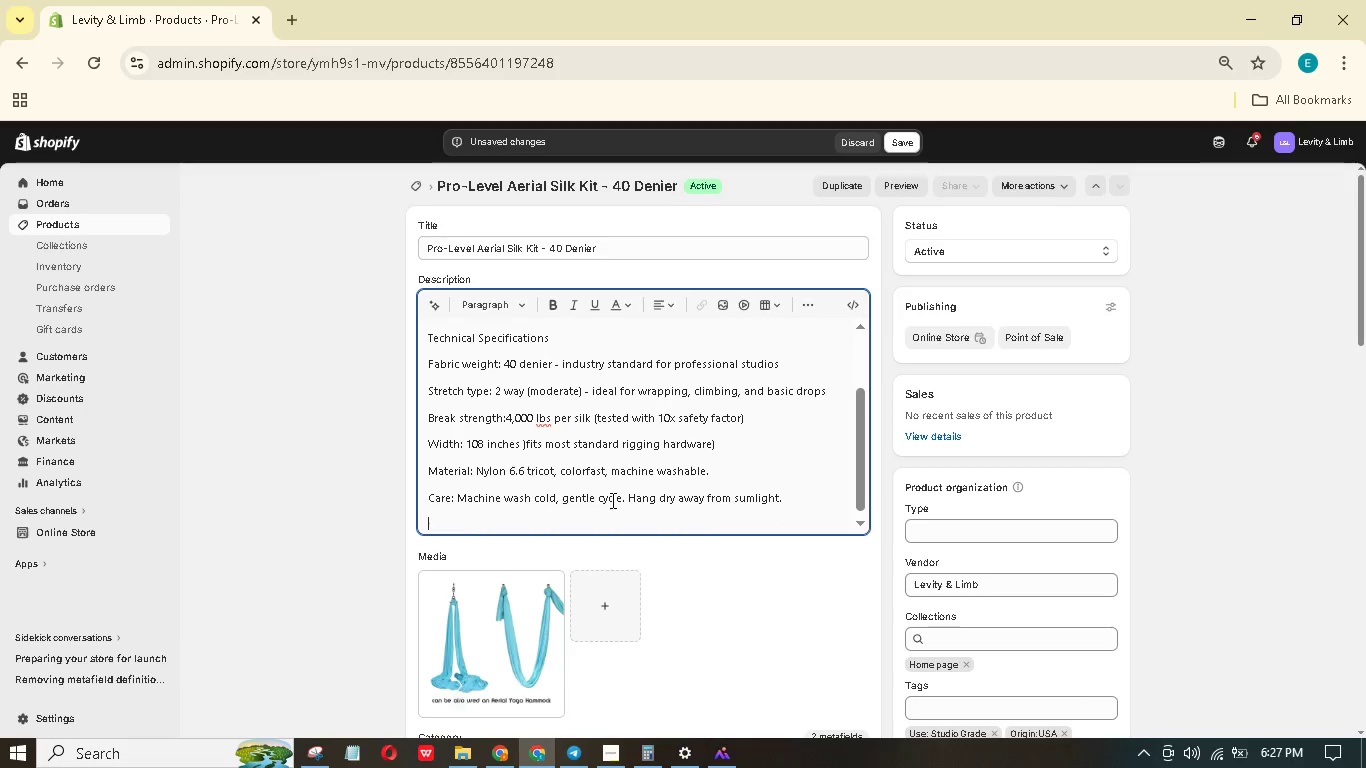 
type(E)
key(Backspace)
type(What's Included in thekit)
 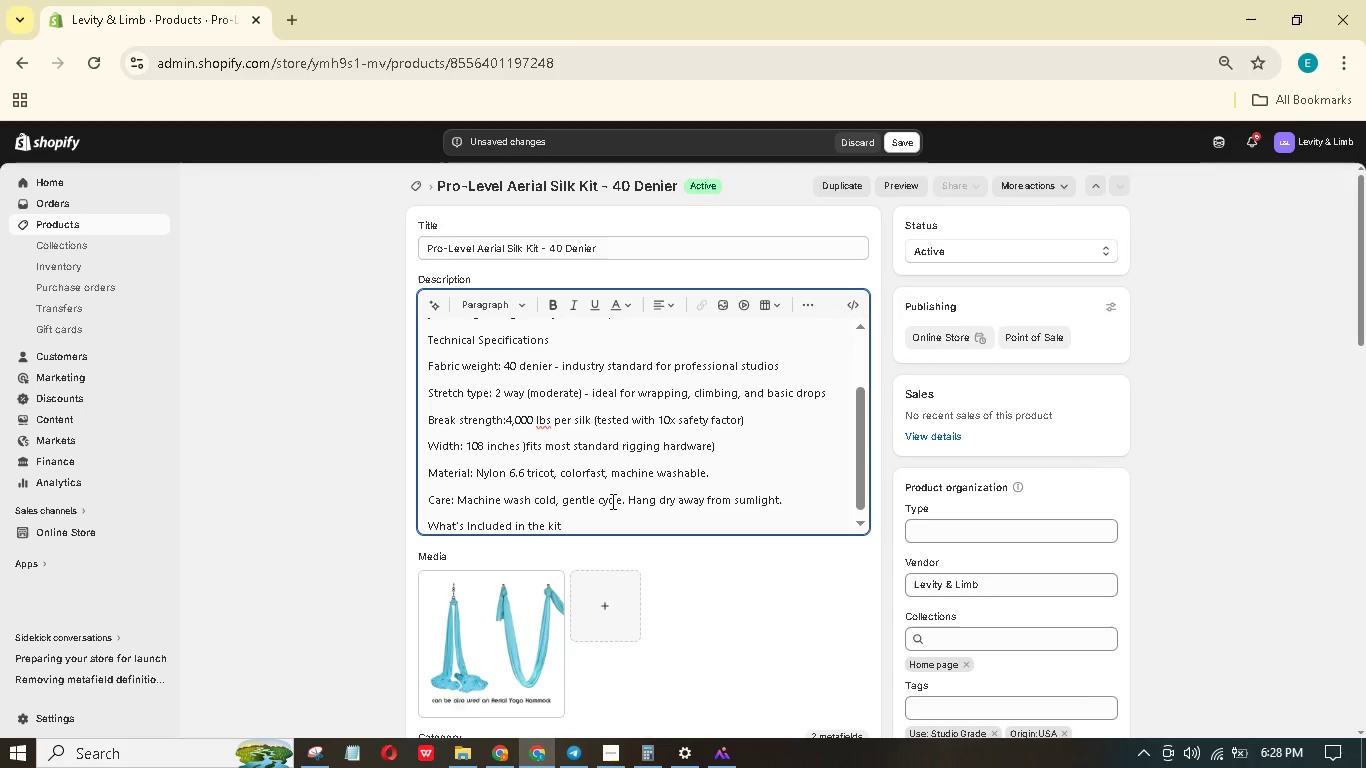 
key(Enter)
 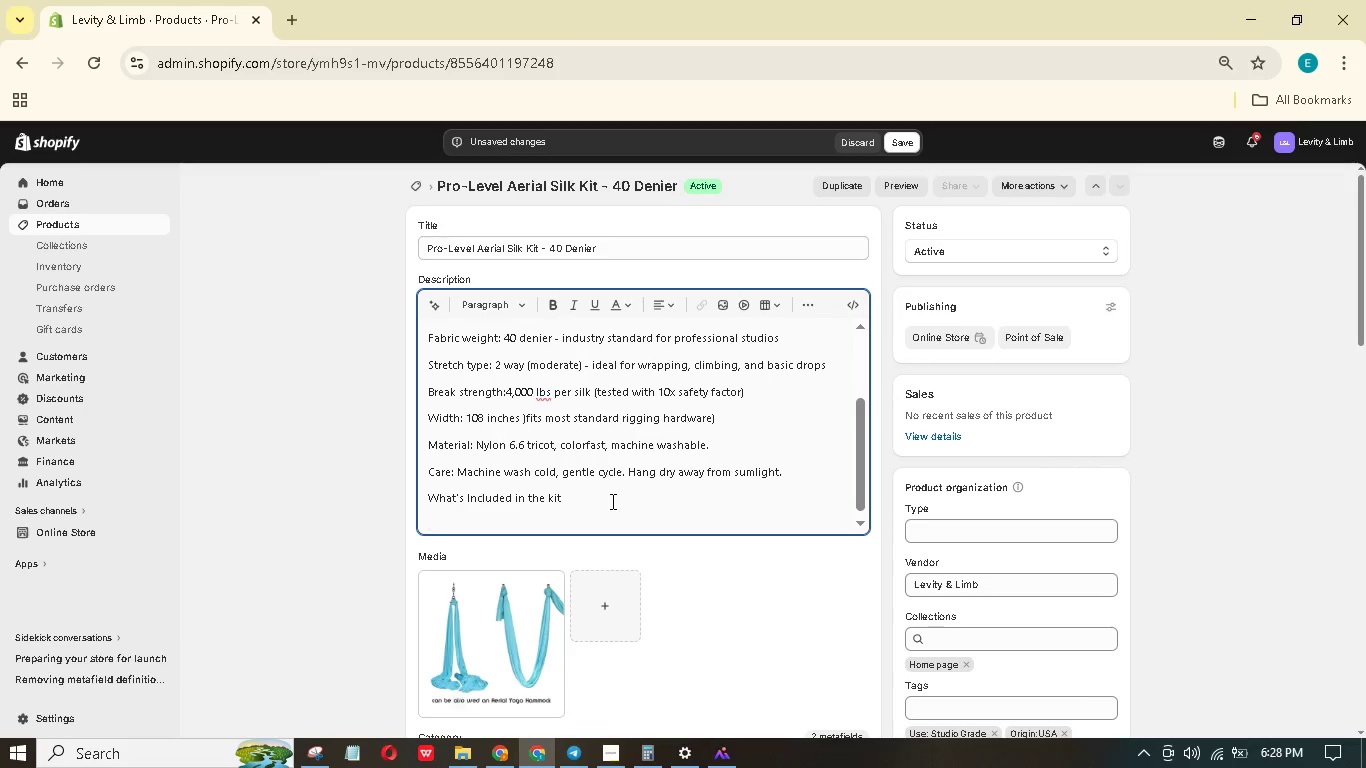 
key(Backspace)
 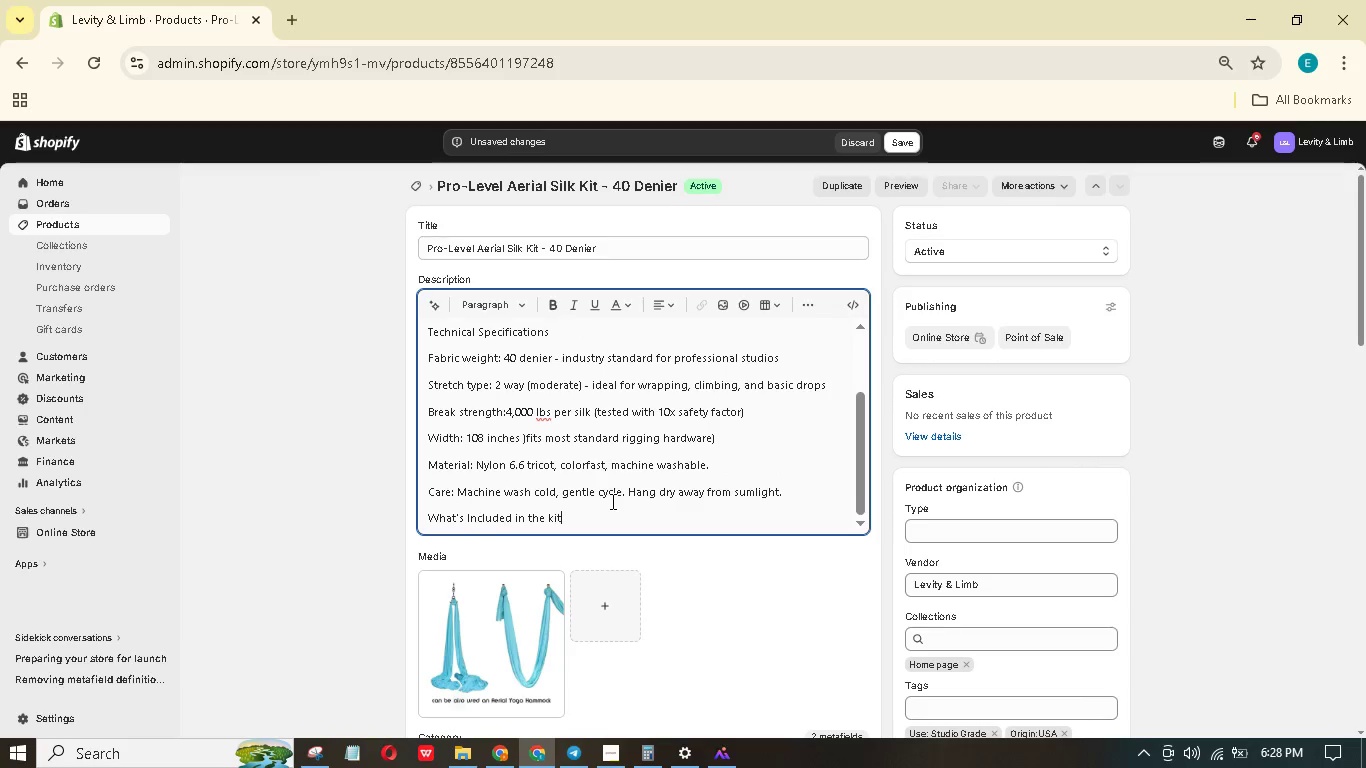 
key(Backspace)
 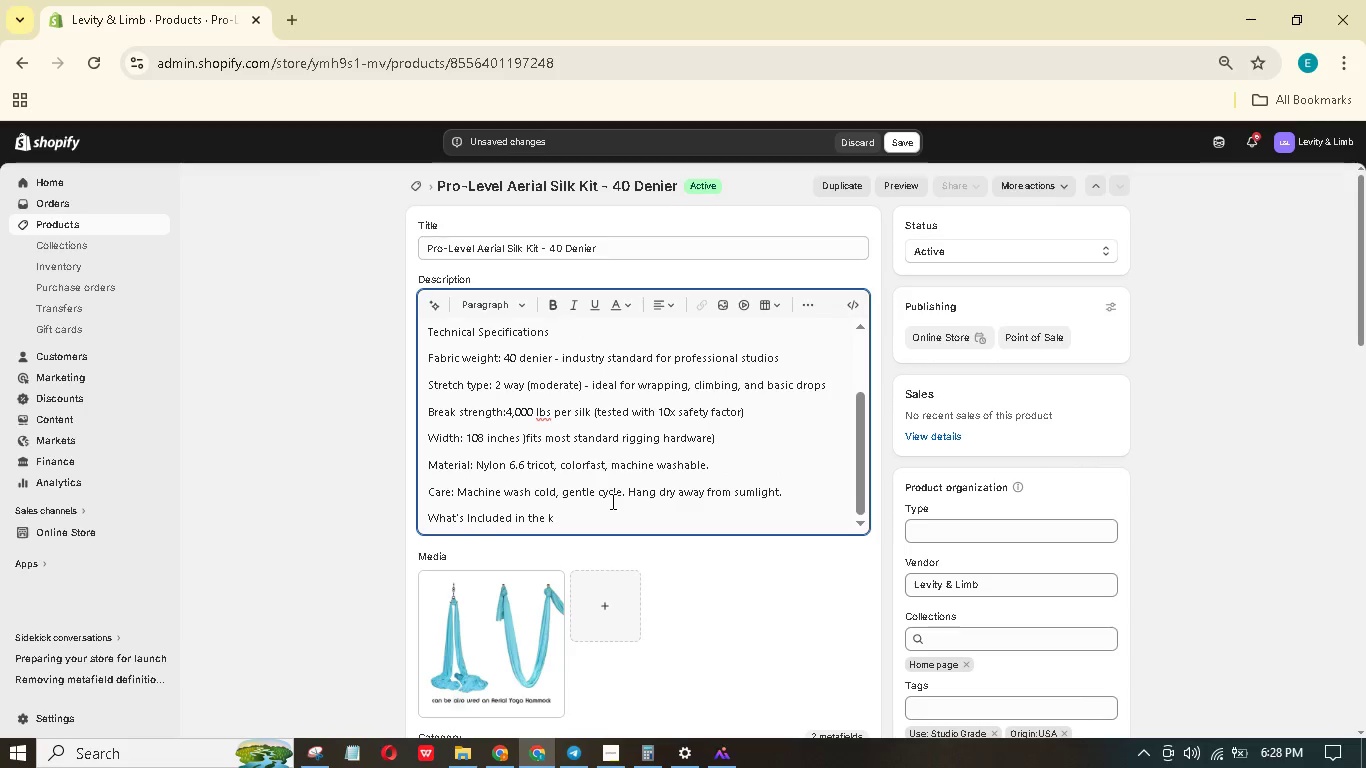 
key(Backspace)
 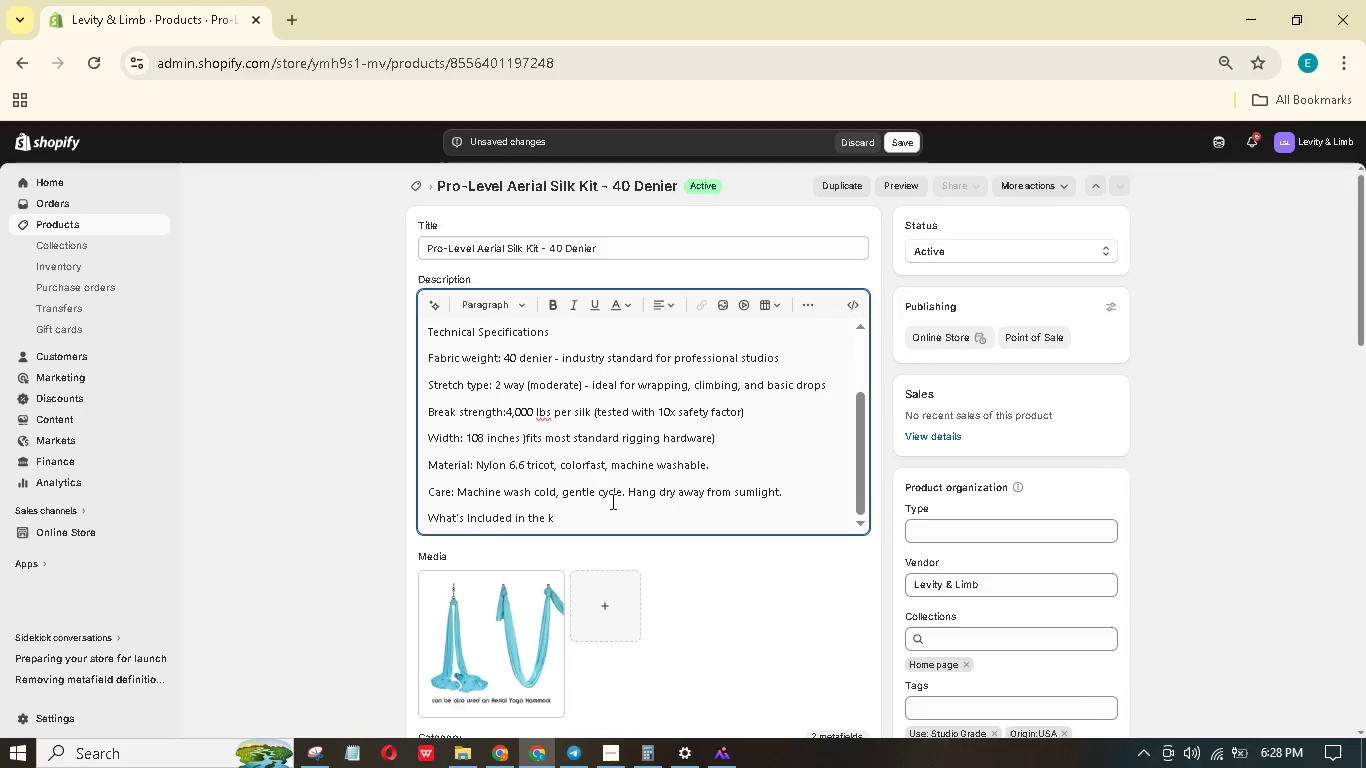 
key(Backspace)
 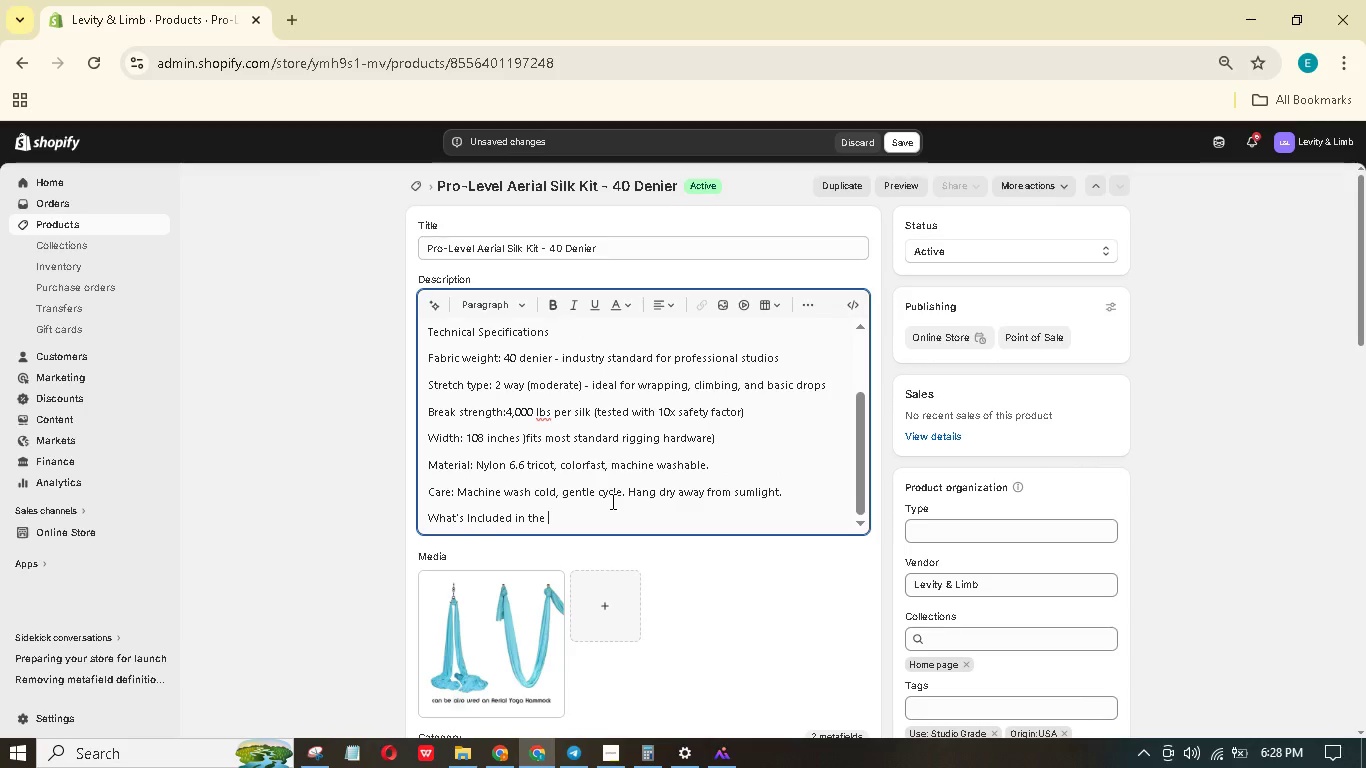 
type(Kit)
 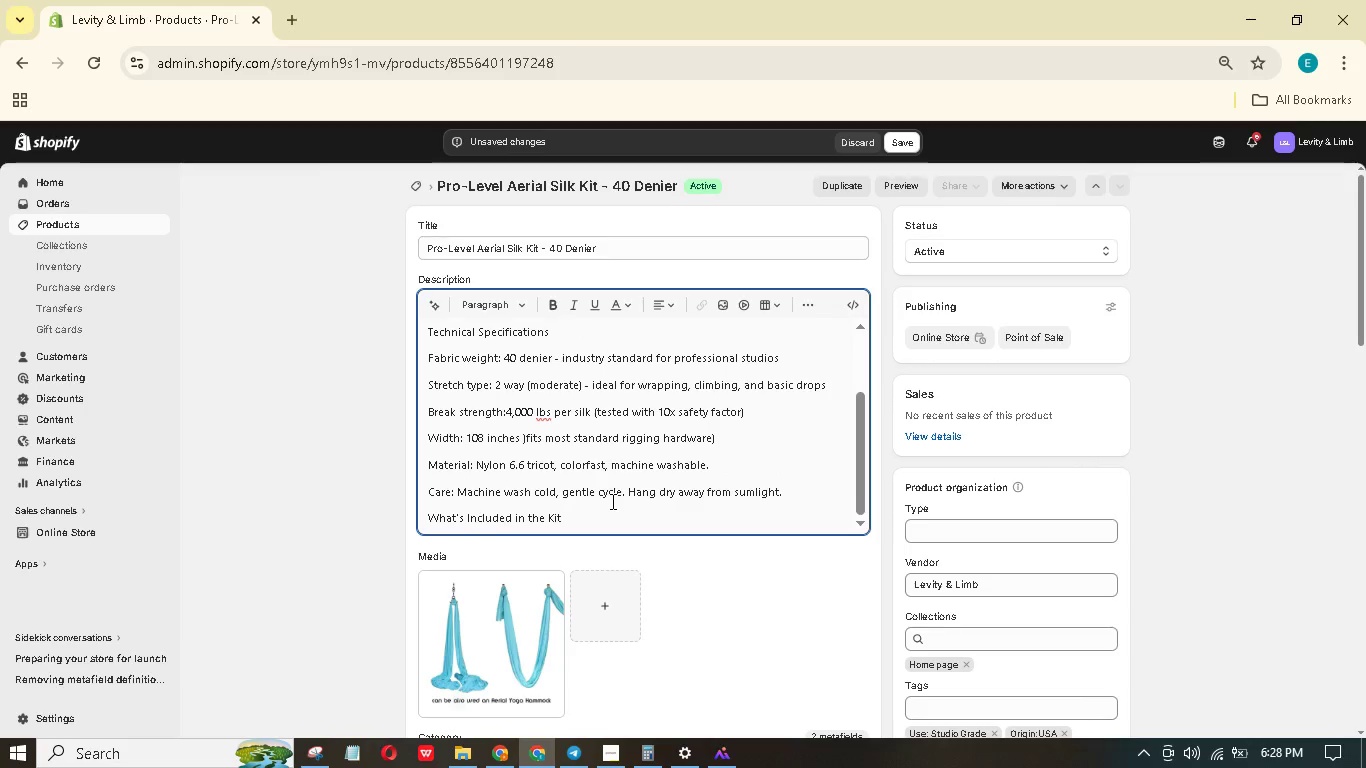 
key(Enter)
 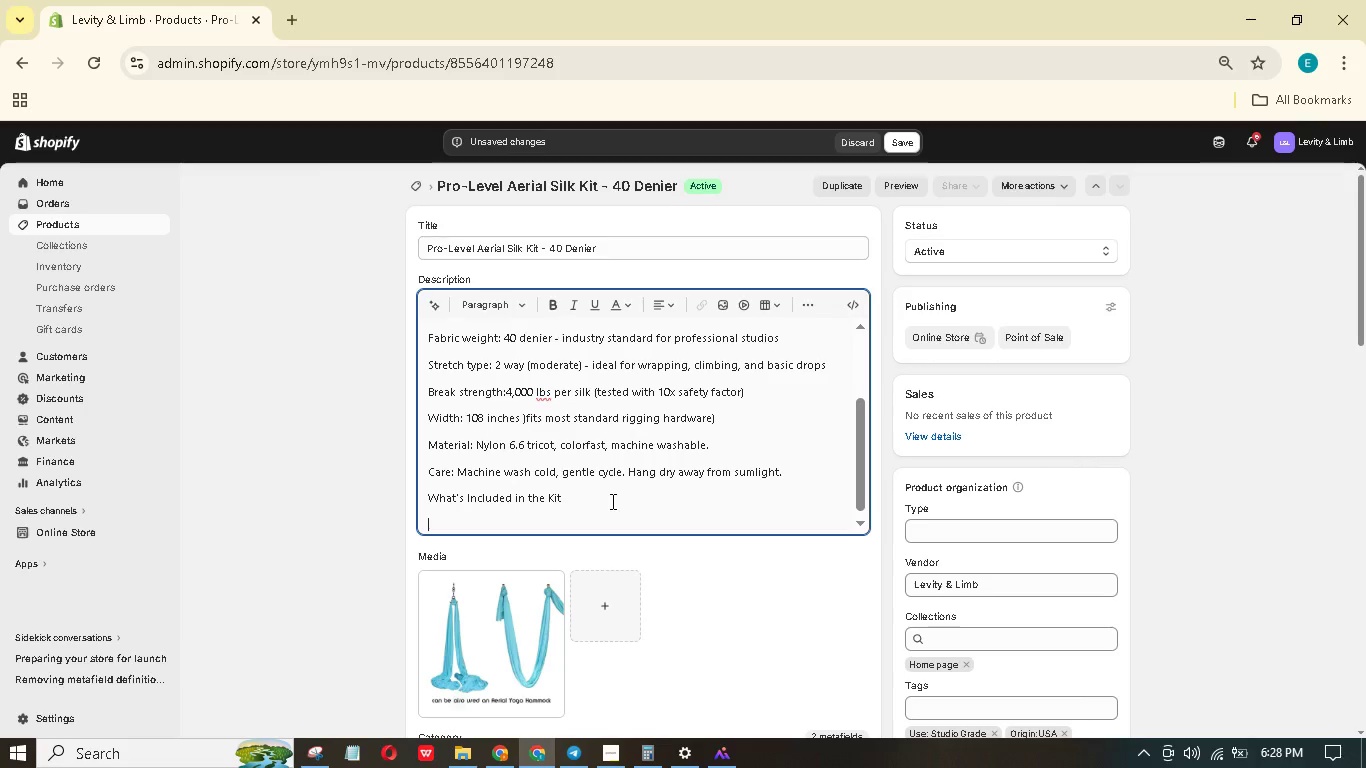 
type(One pair of aerial skil)
key(Backspace)
key(Backspace)
key(Backspace)
type(ilks (our choice of ength from 5 to yards)
 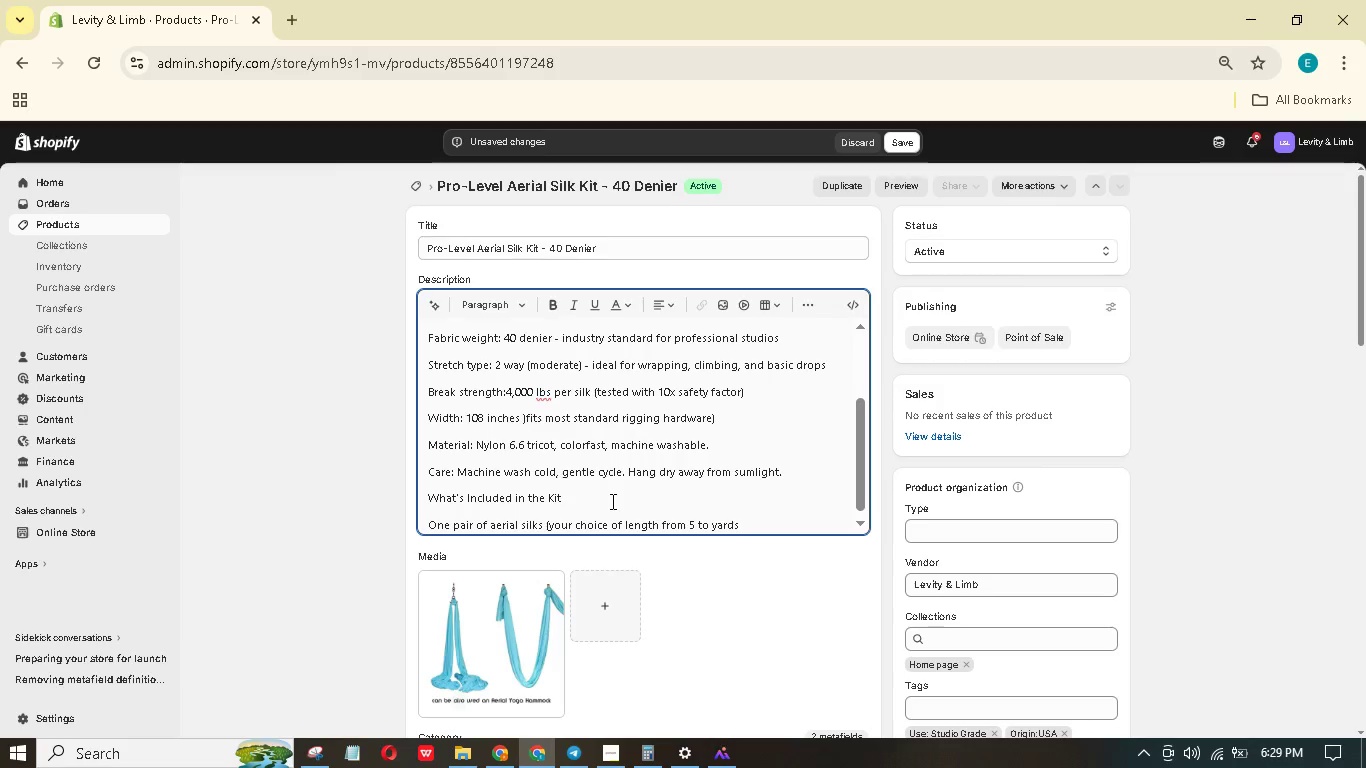 
key(Shift+0)
 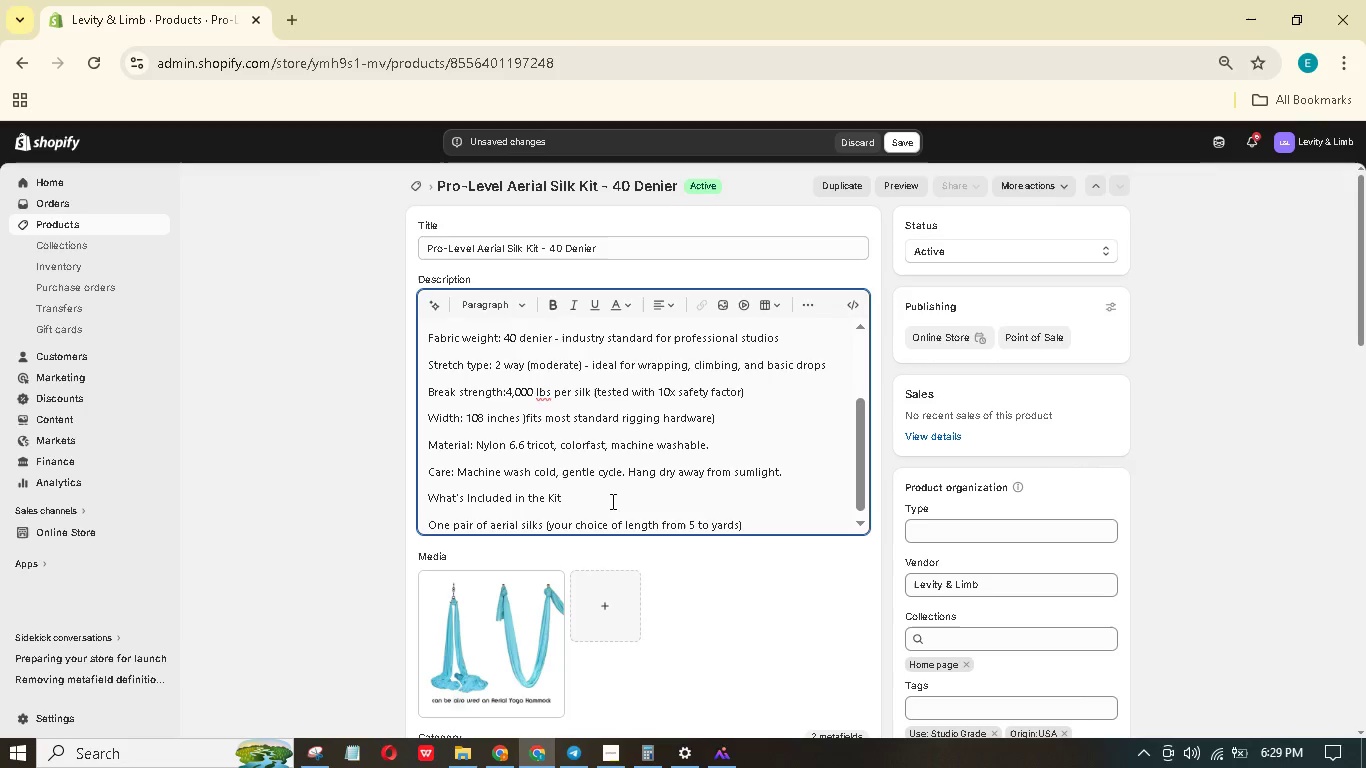 
key(Enter)
 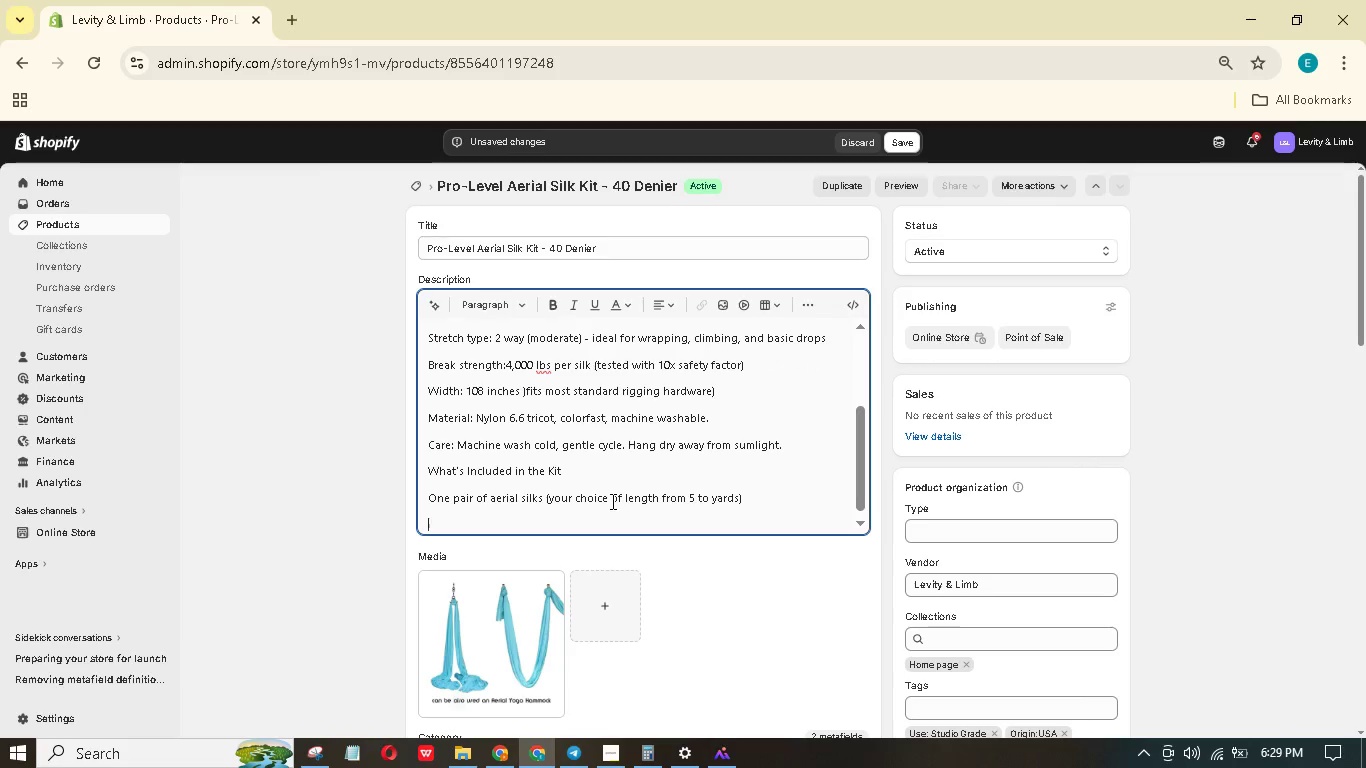 
type(Two color)
 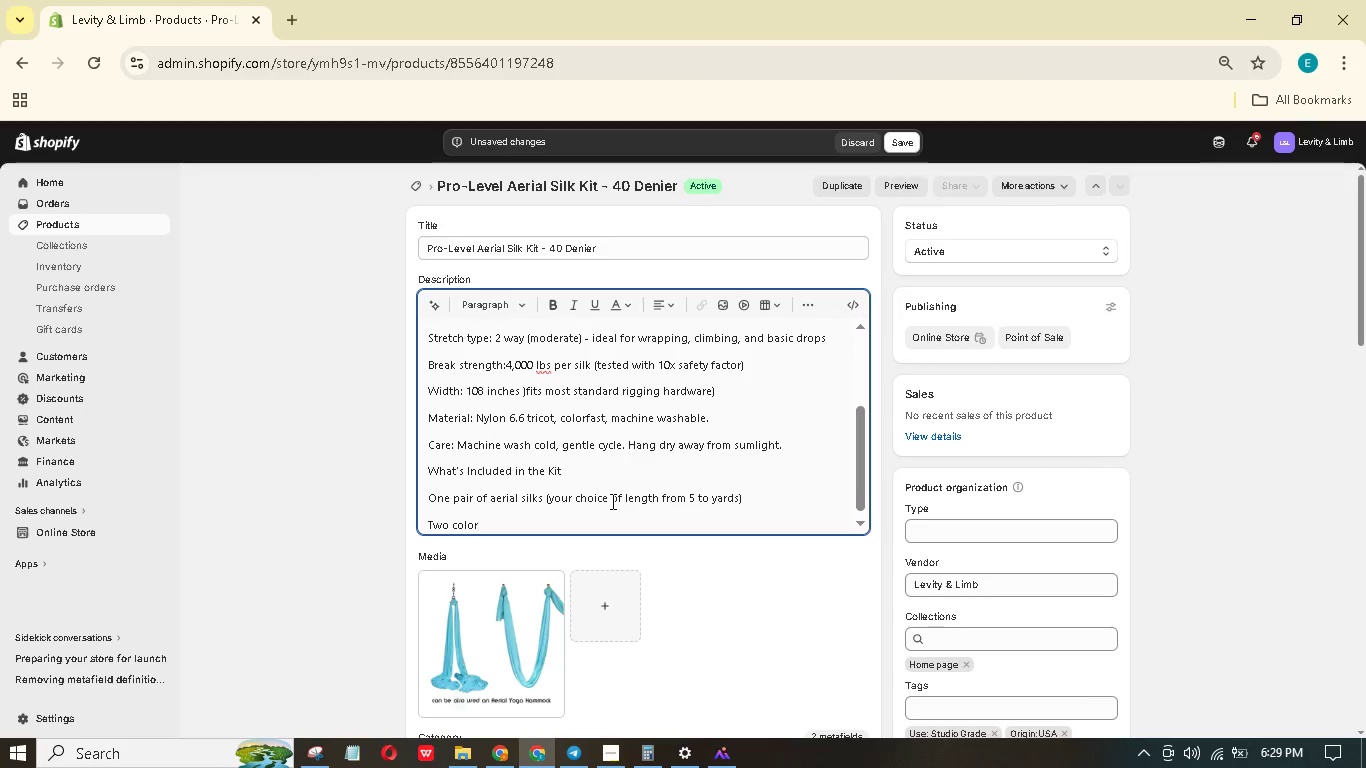 
type(-matched nylon storage bags with drawstring closure)
 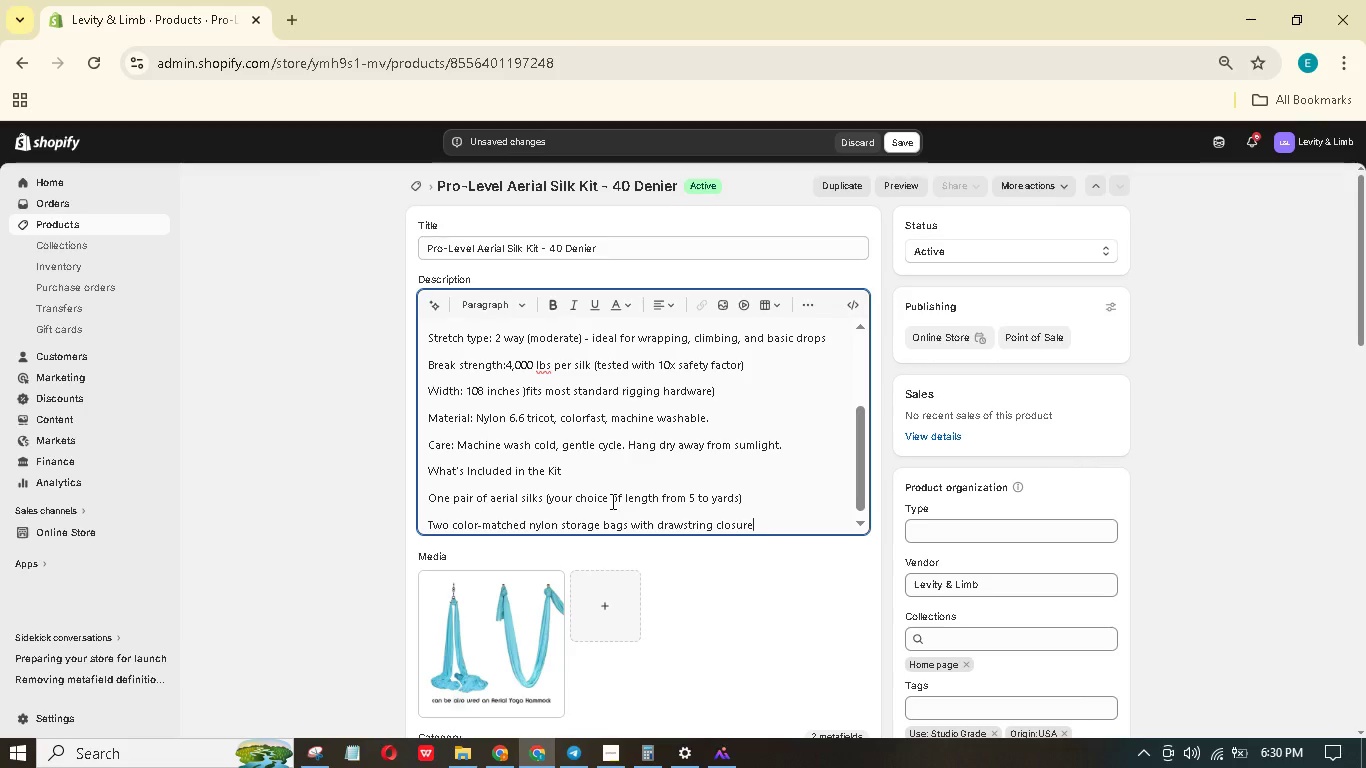 
key(Enter)
 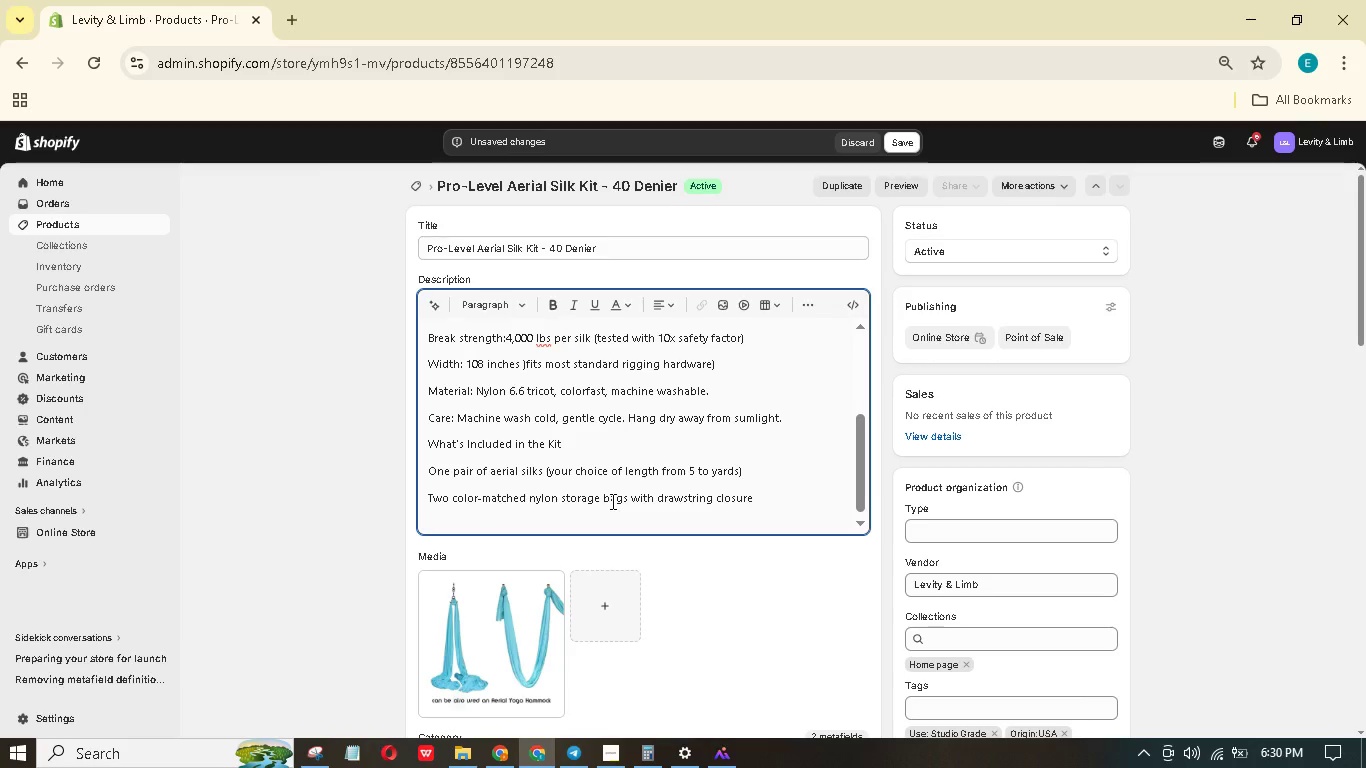 
type(Printed care instructions)
 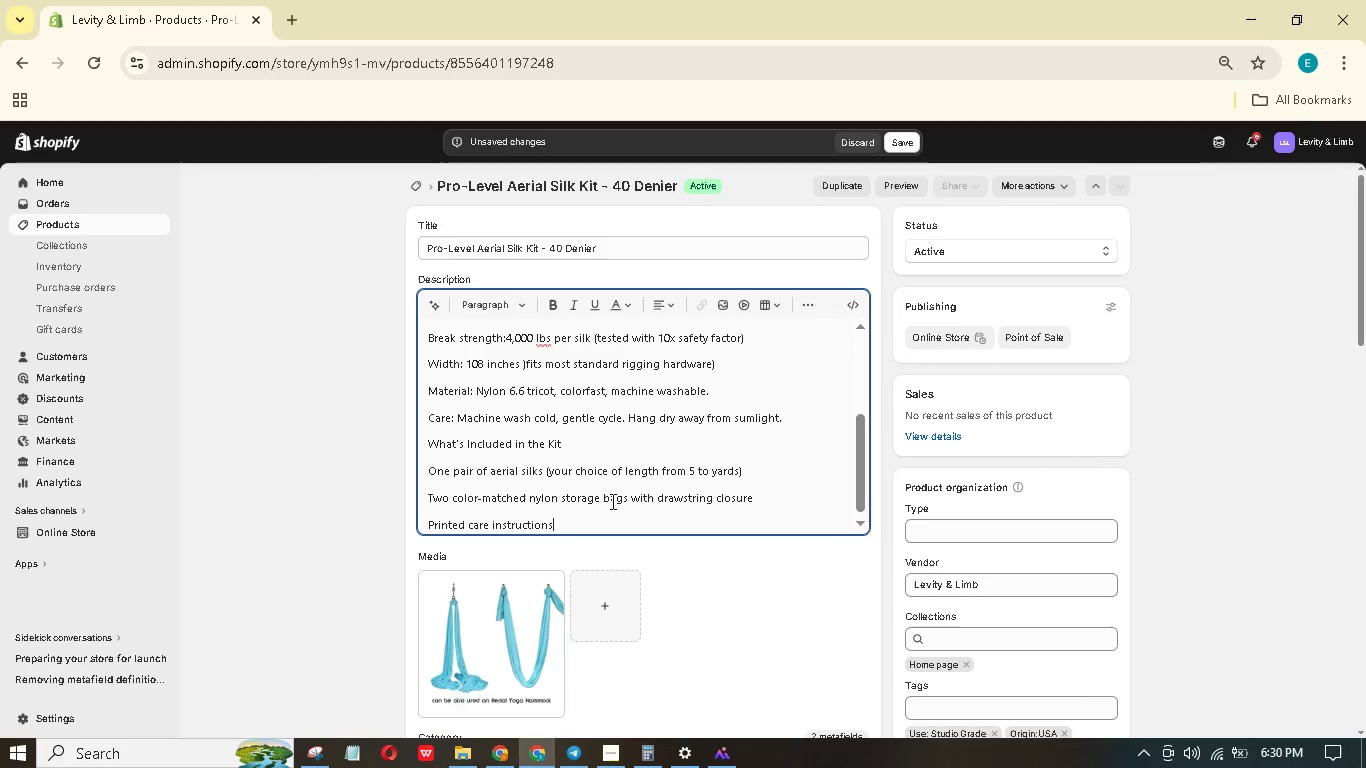 
wait(6.94)
 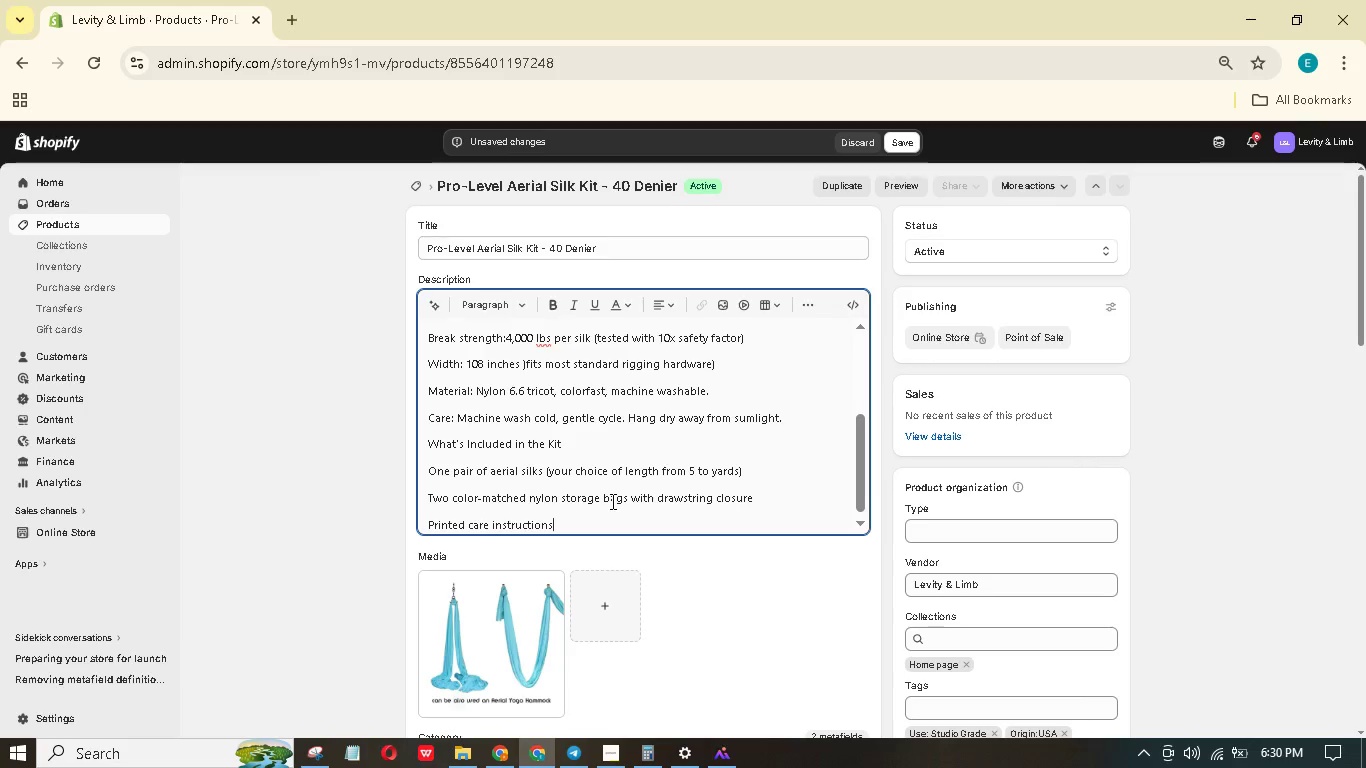 
type( nd washing )
 